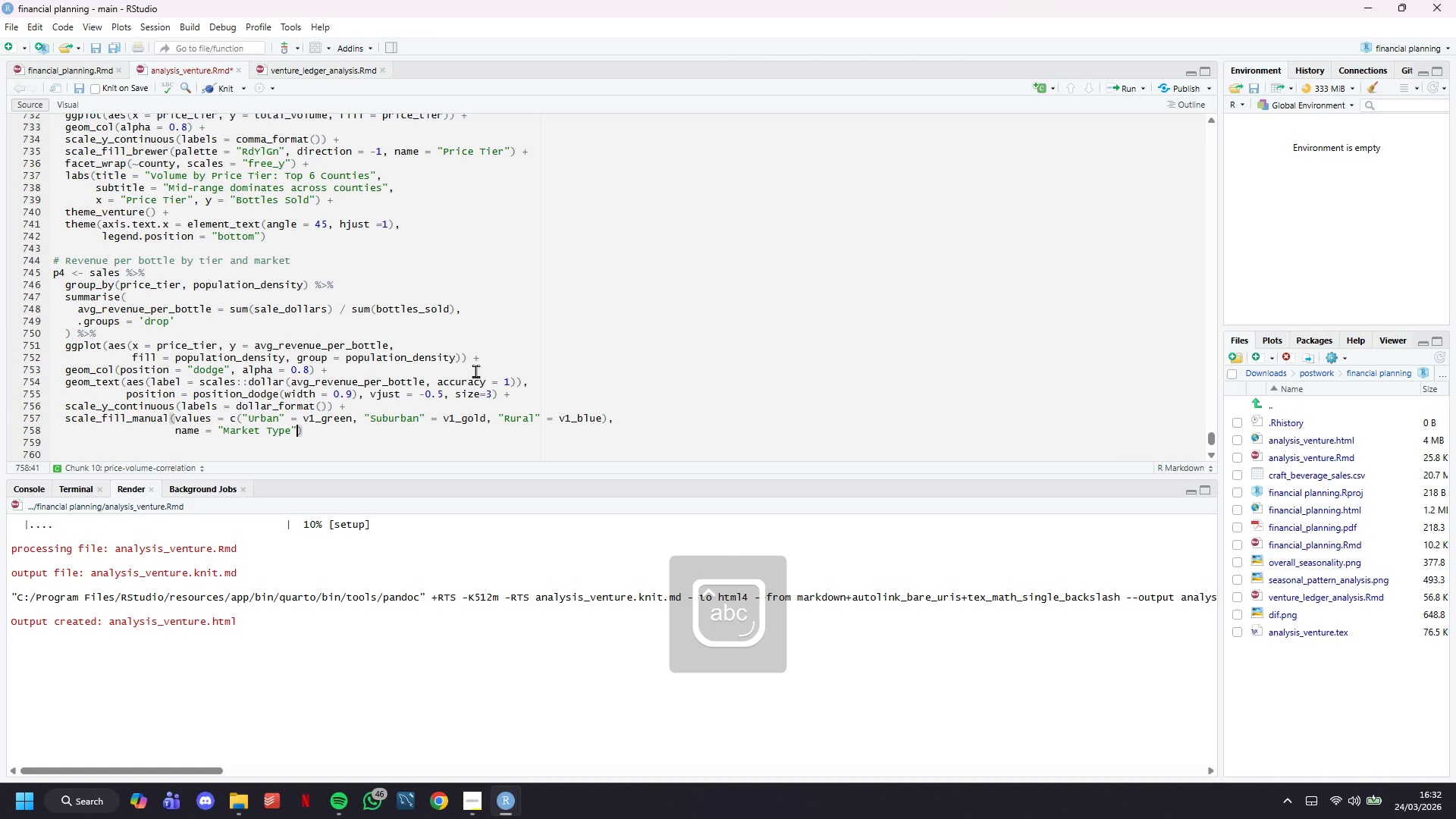 
 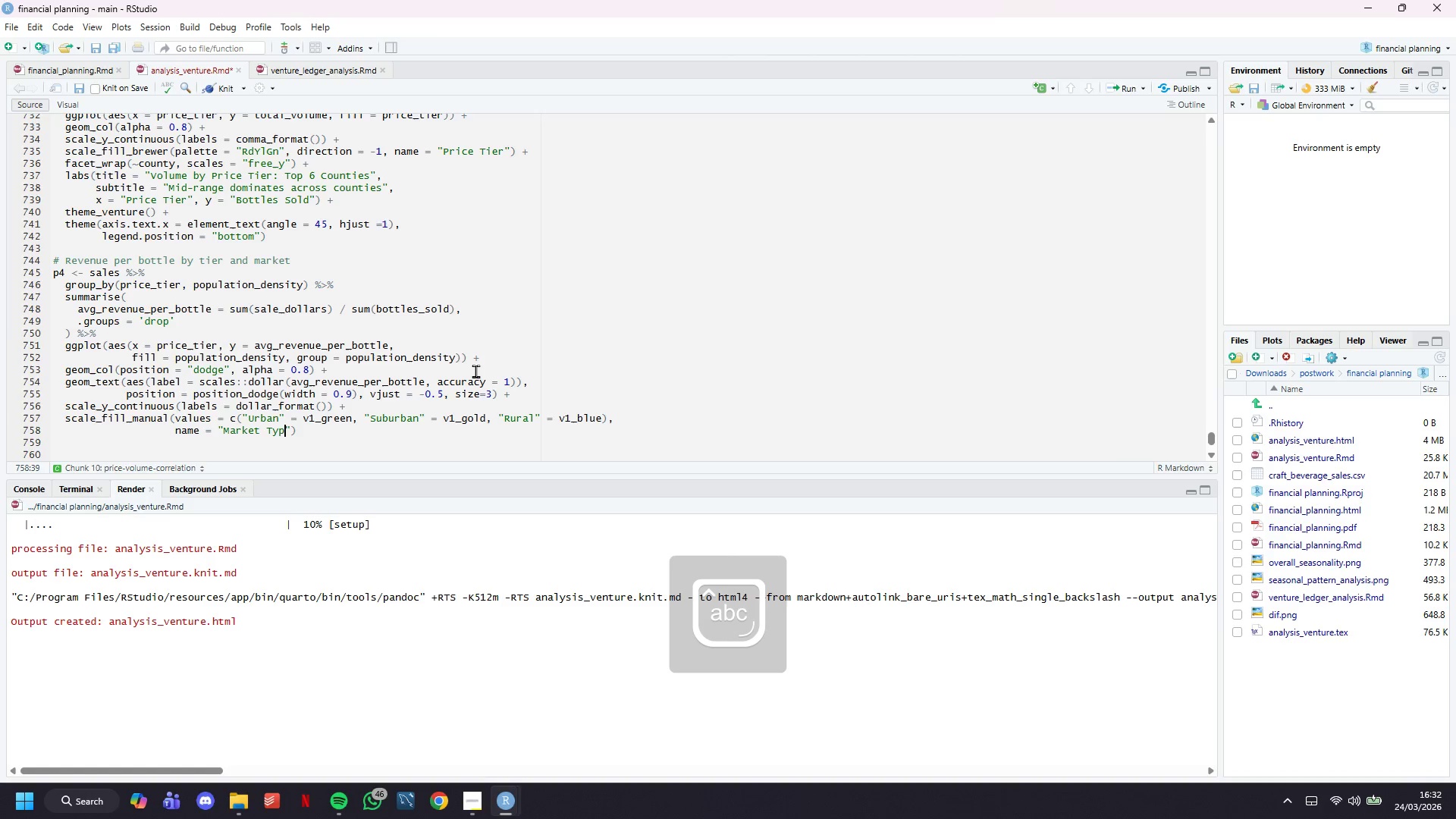 
key(ArrowRight)
 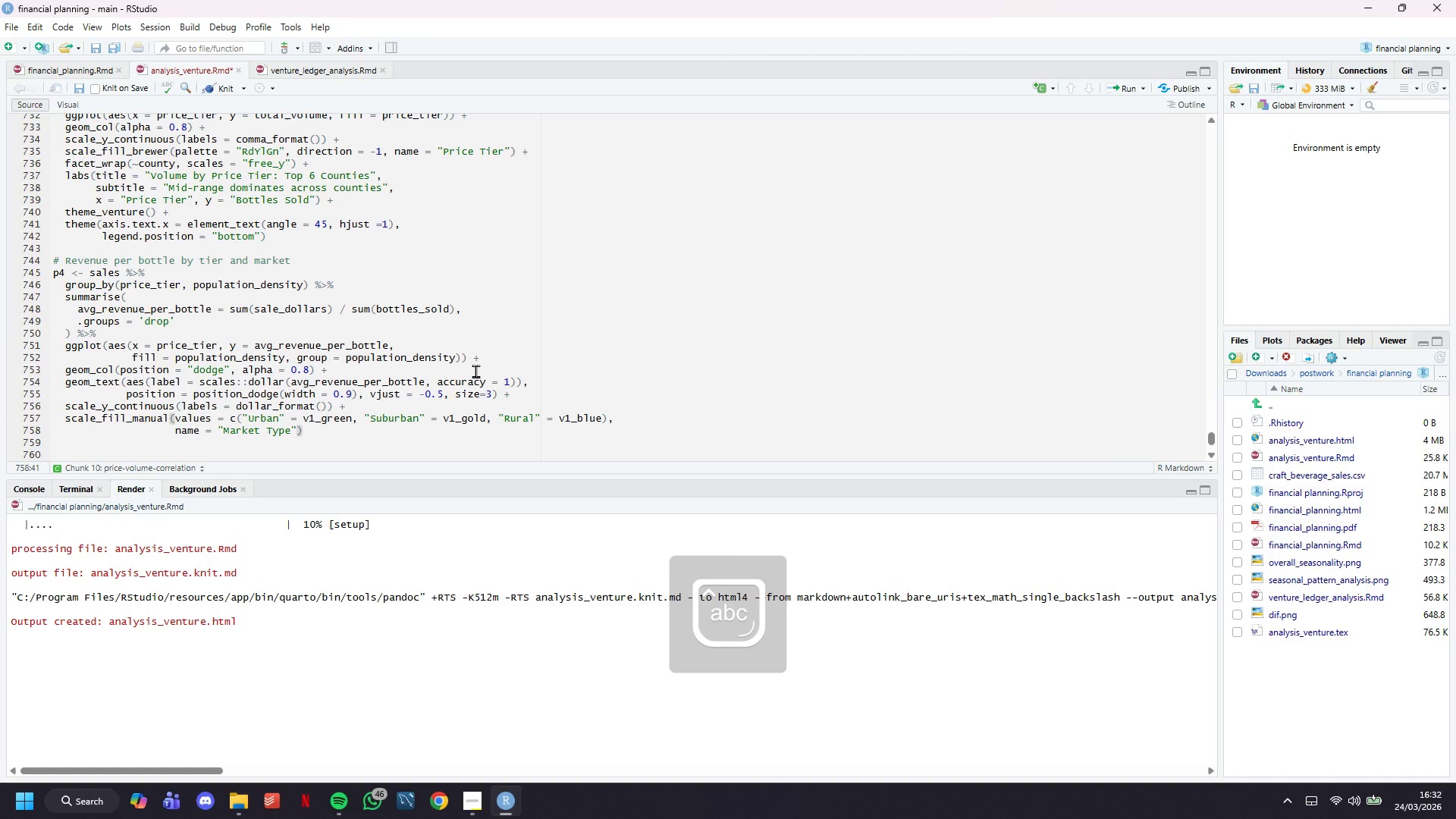 
key(ArrowRight)
 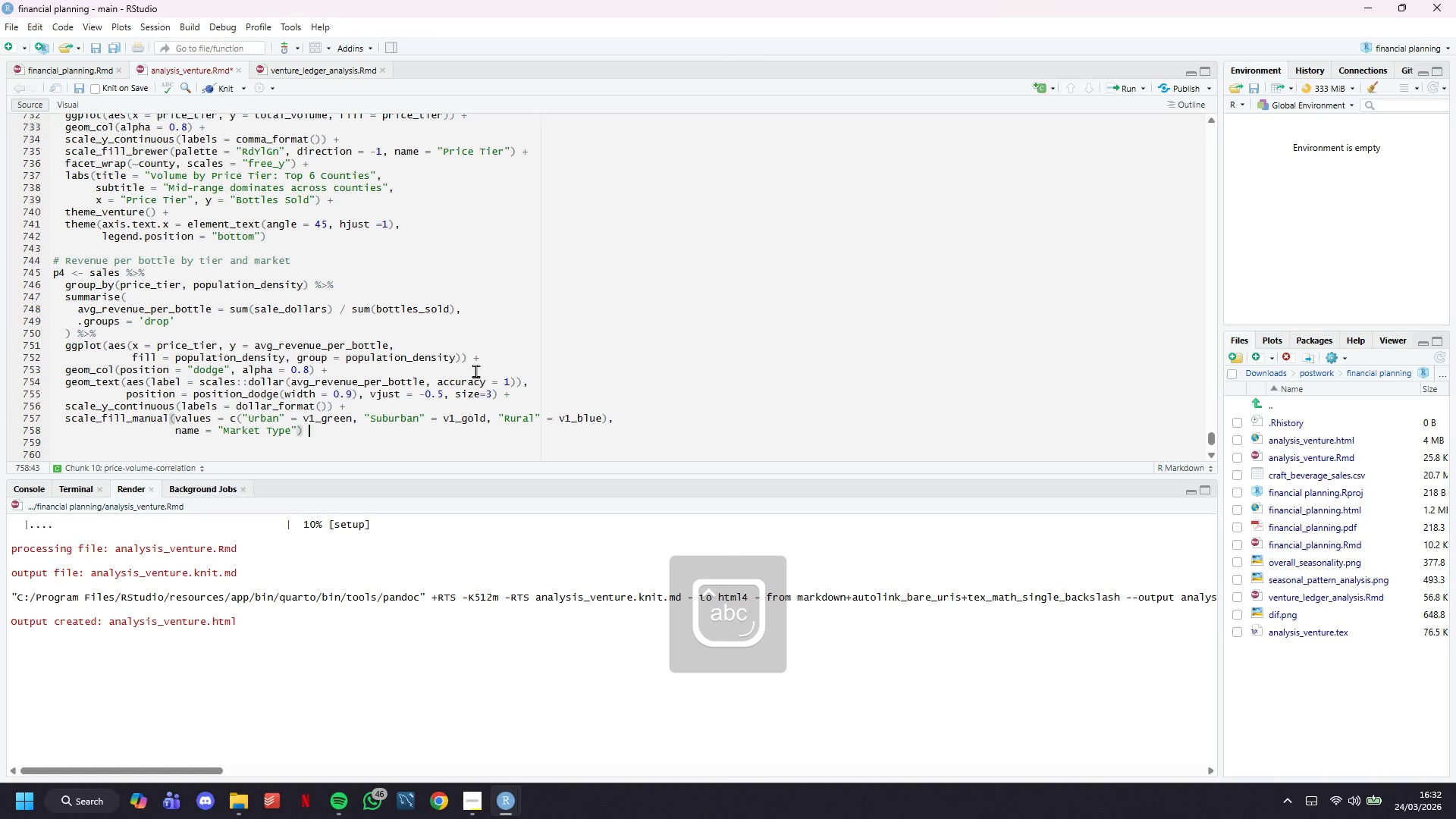 
key(Space)
 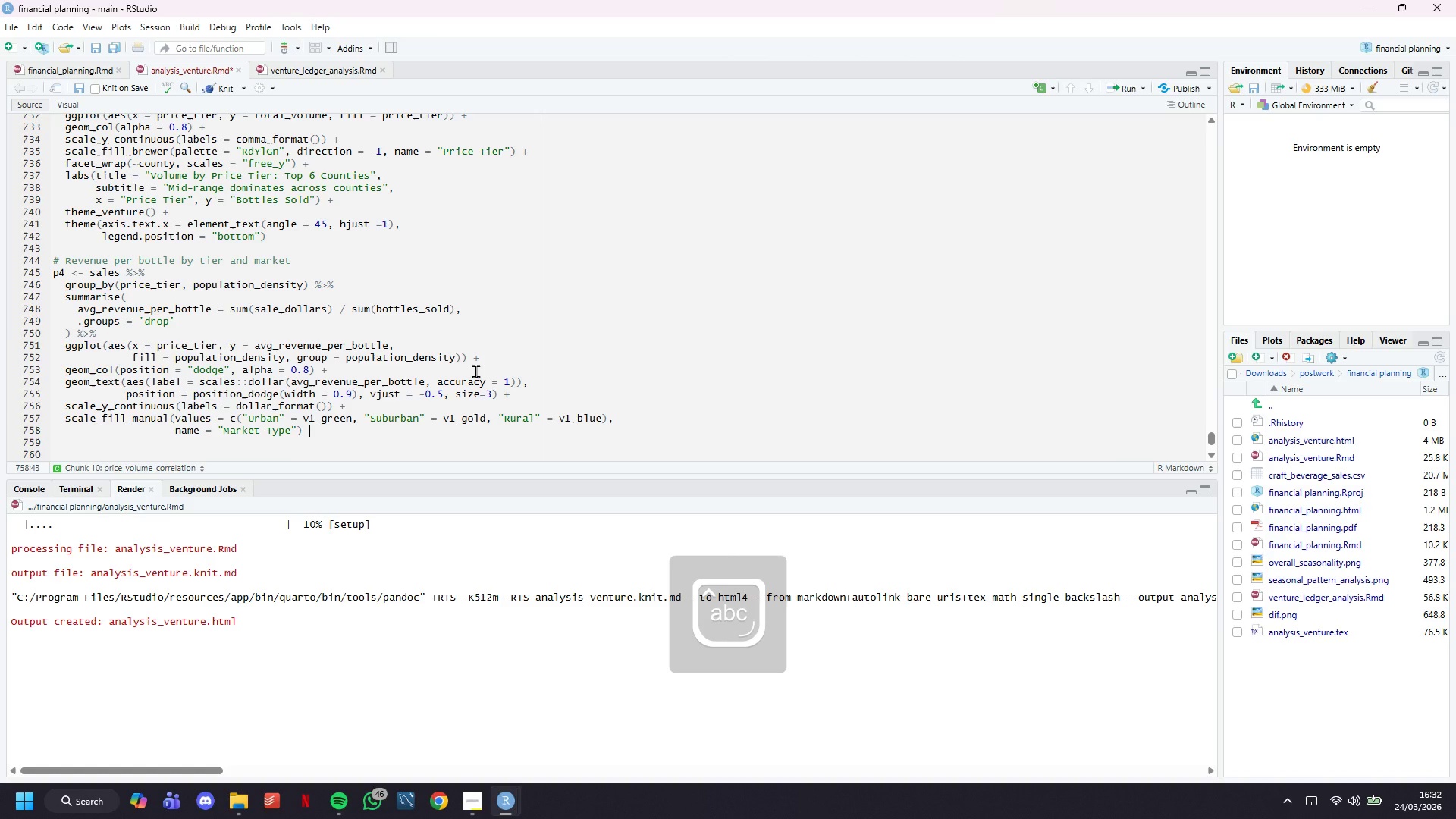 
key(Shift+Equal)
 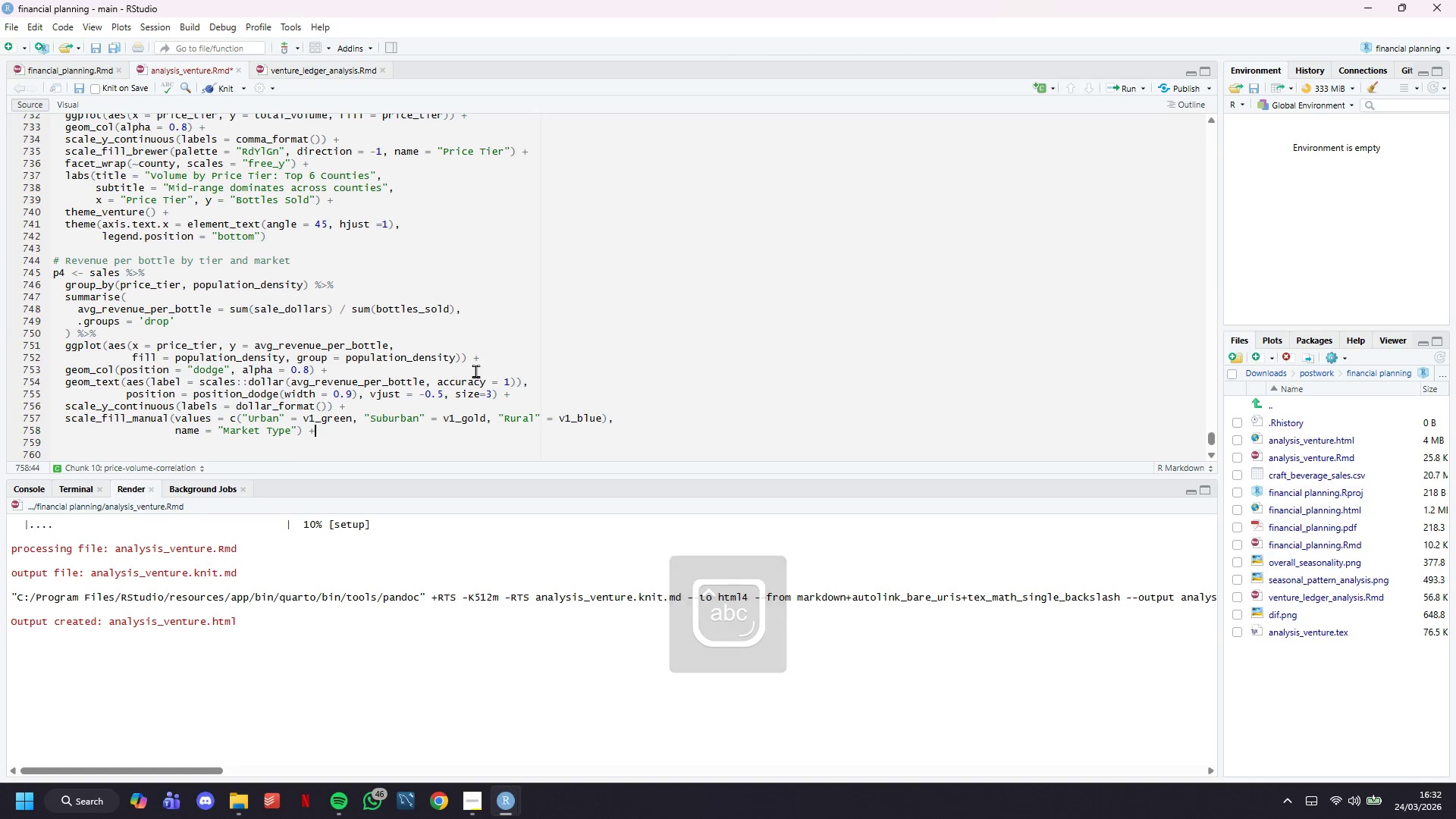 
key(Enter)
 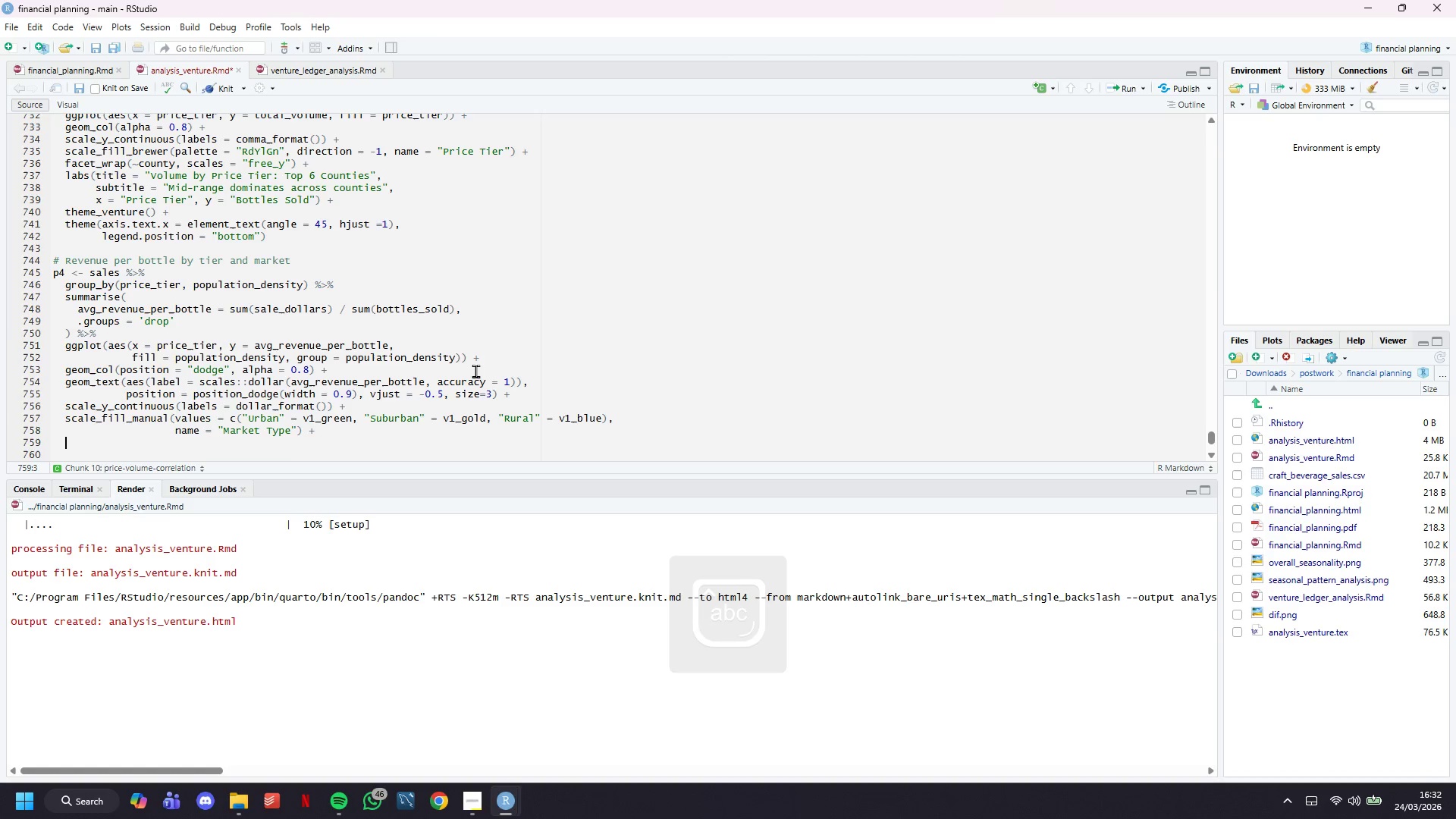 
type(labs(title = "Revenue per Bottle by price Tier)
 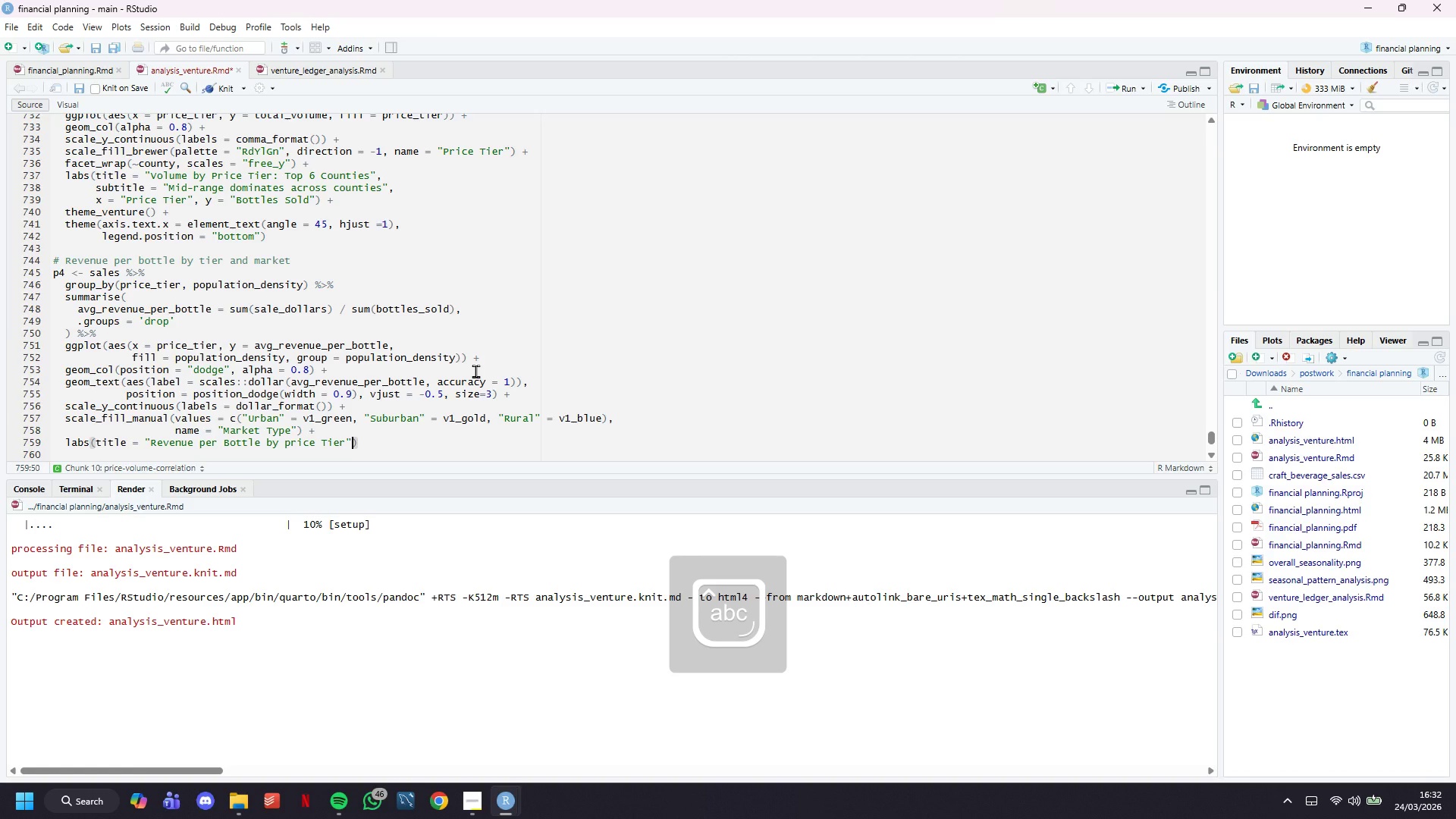 
 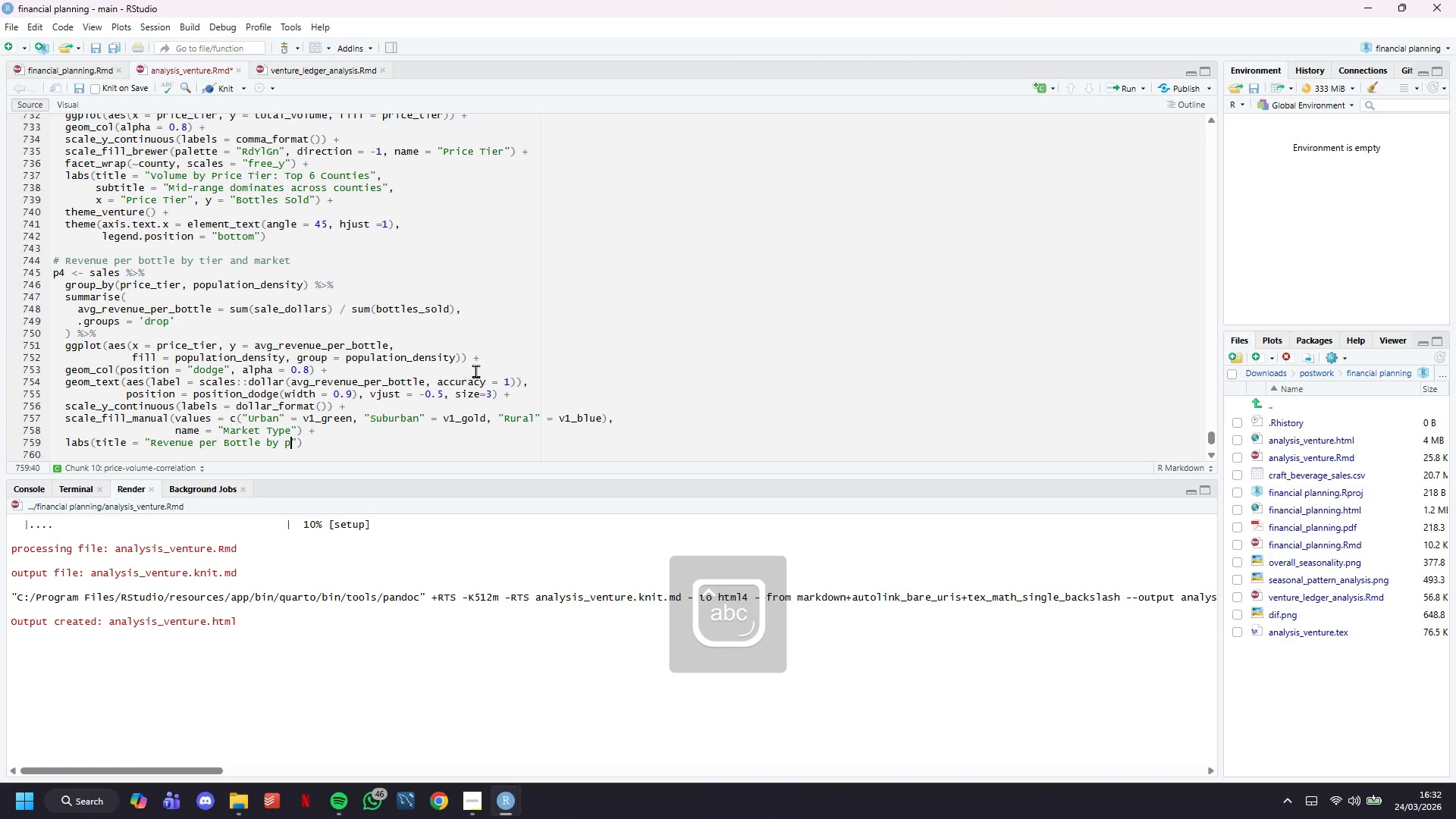 
key(ArrowRight)
 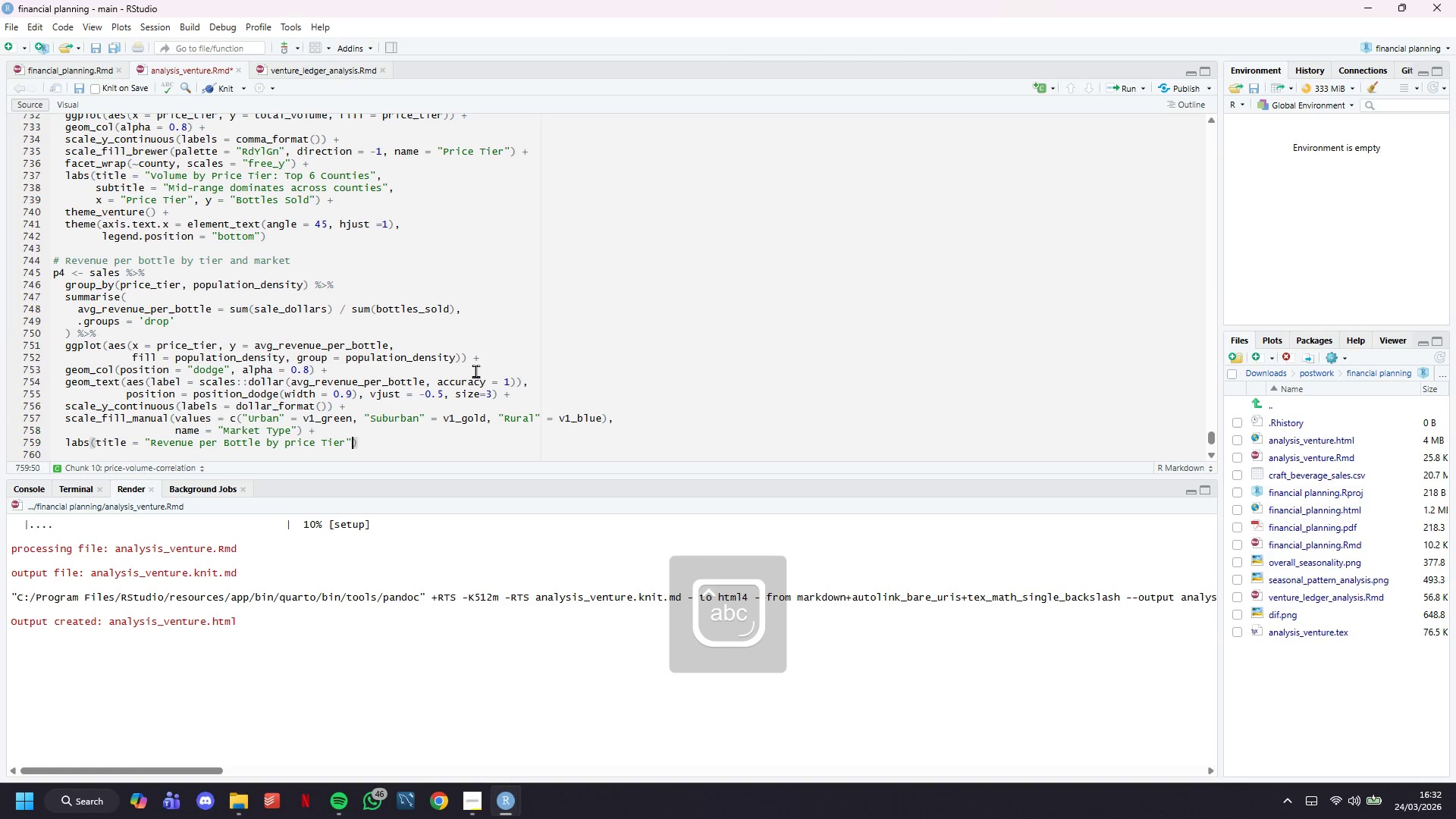 
key(Comma)
 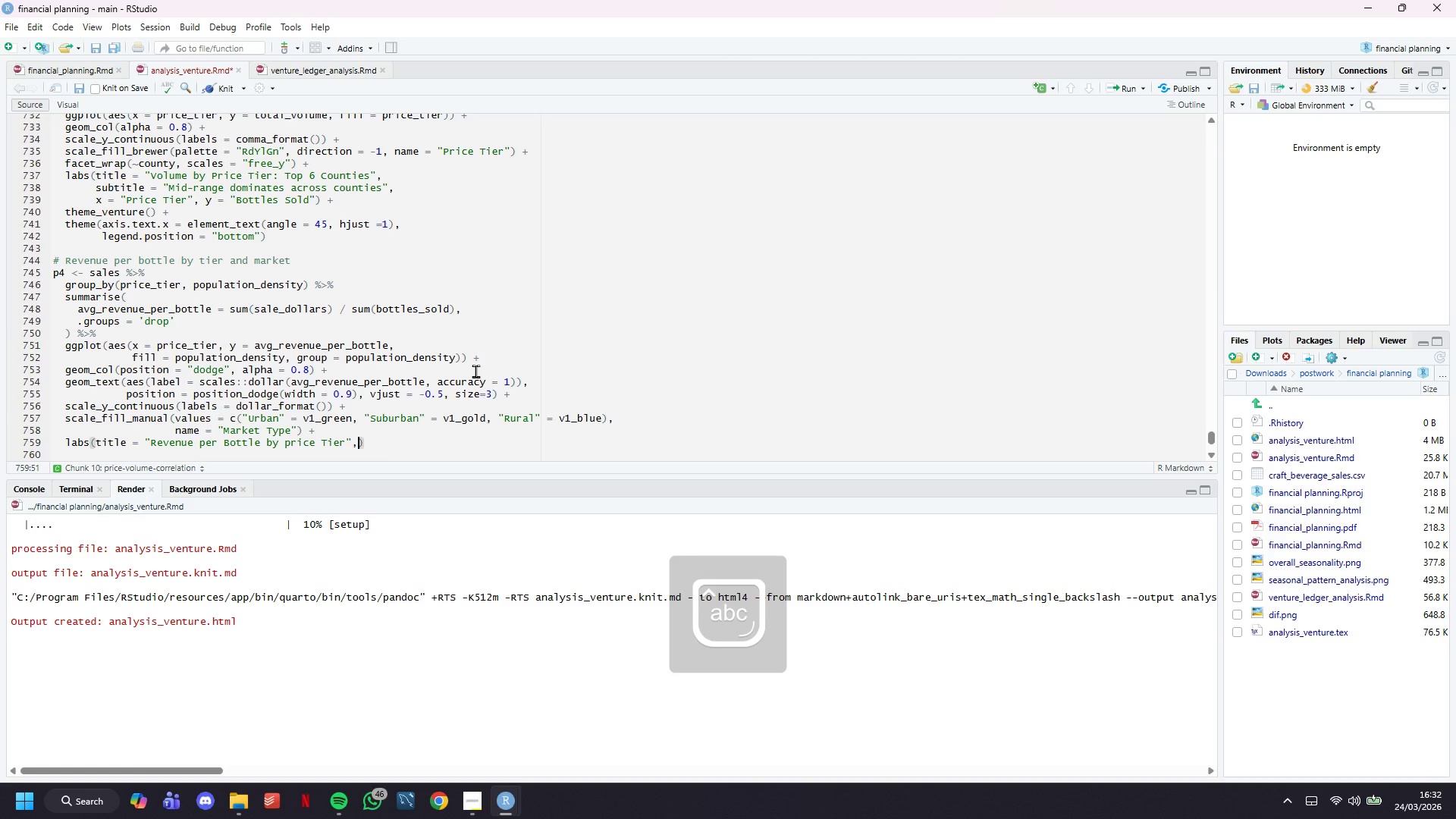 
key(Enter)
 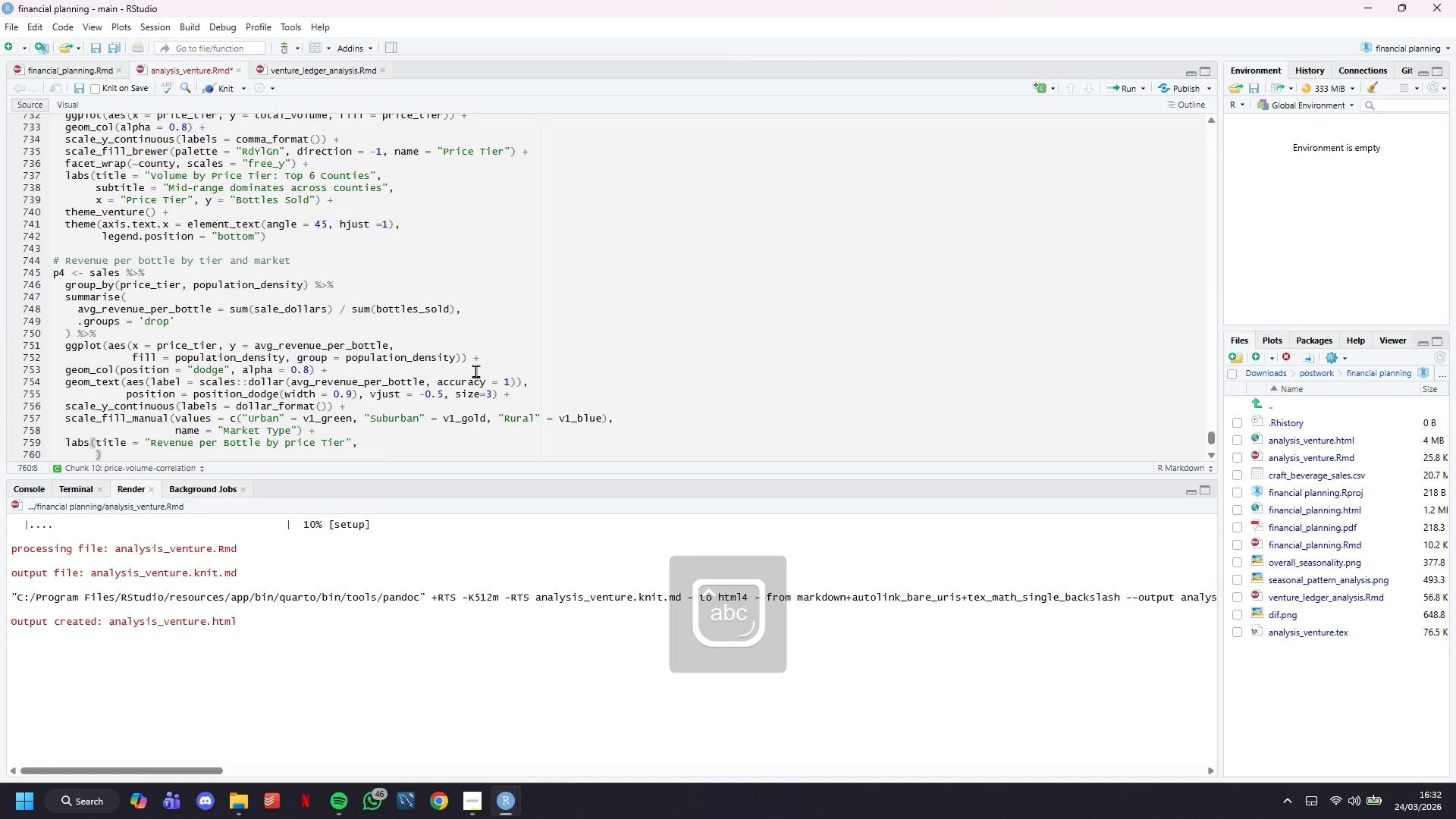 
key(Enter)
 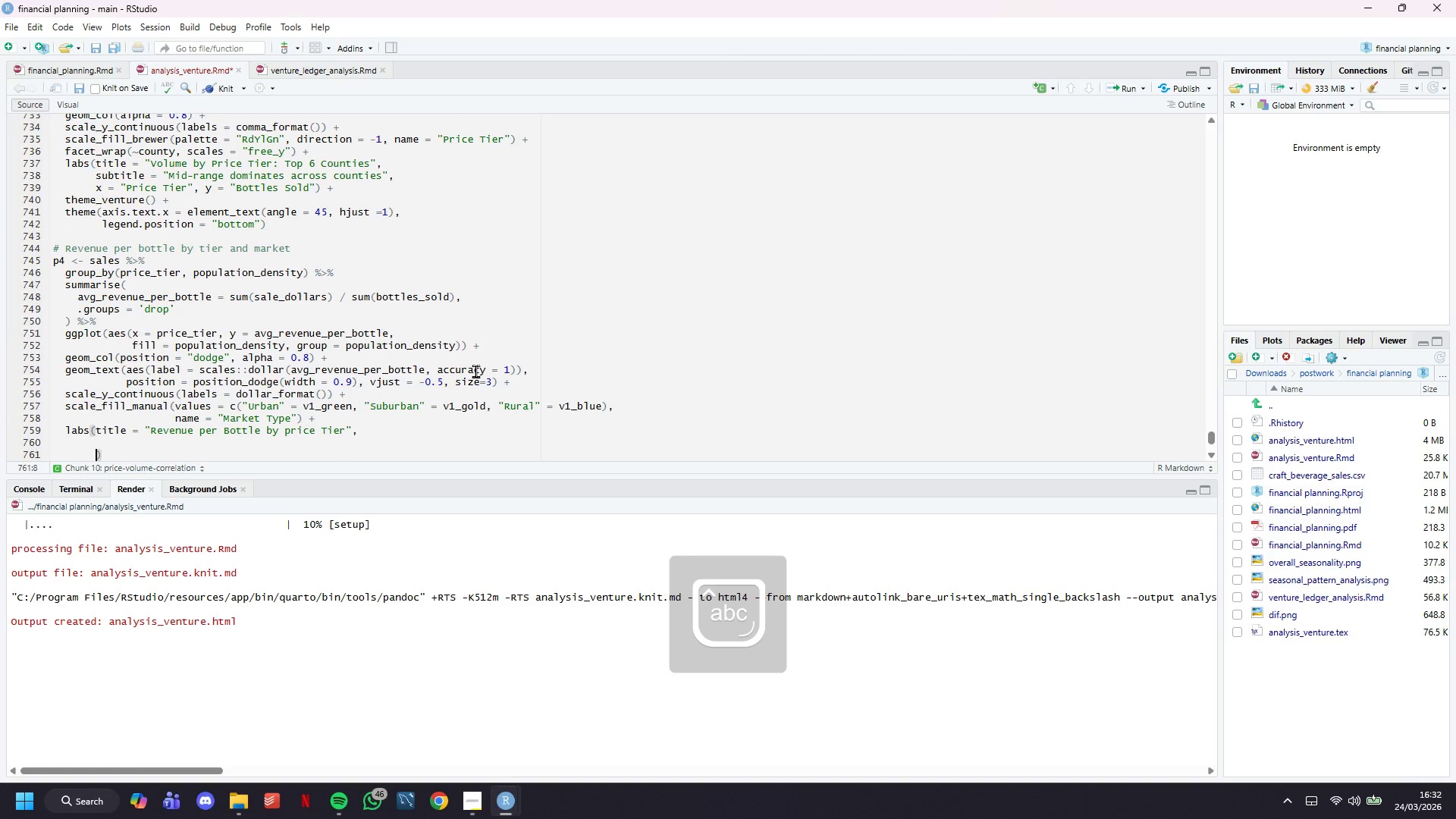 
key(ArrowUp)
 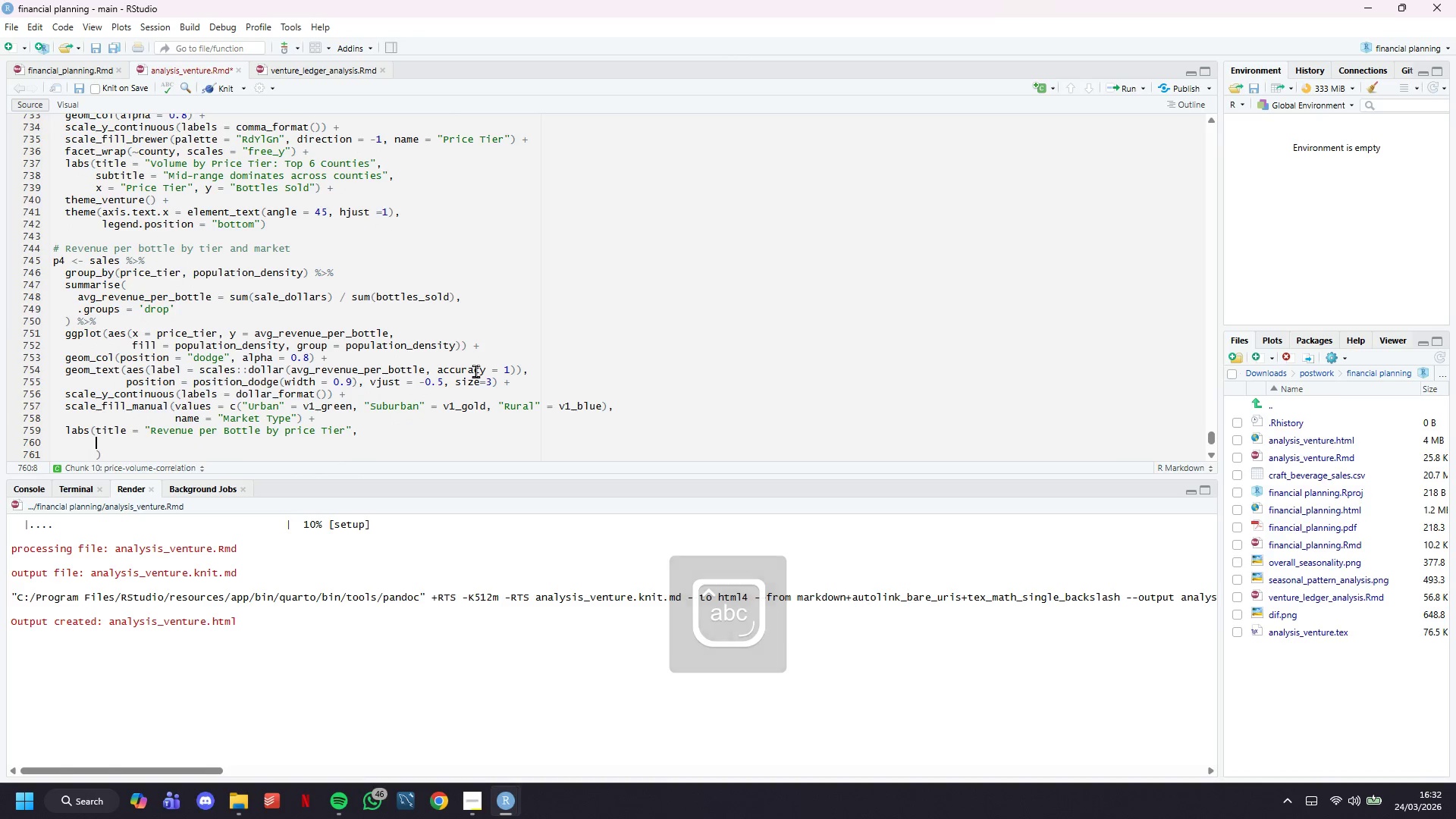 
type(subtut)
key(Backspace)
key(Backspace)
type(itle = "Pe)
key(Backspace)
type(remium pricing accepted in urban markets)
 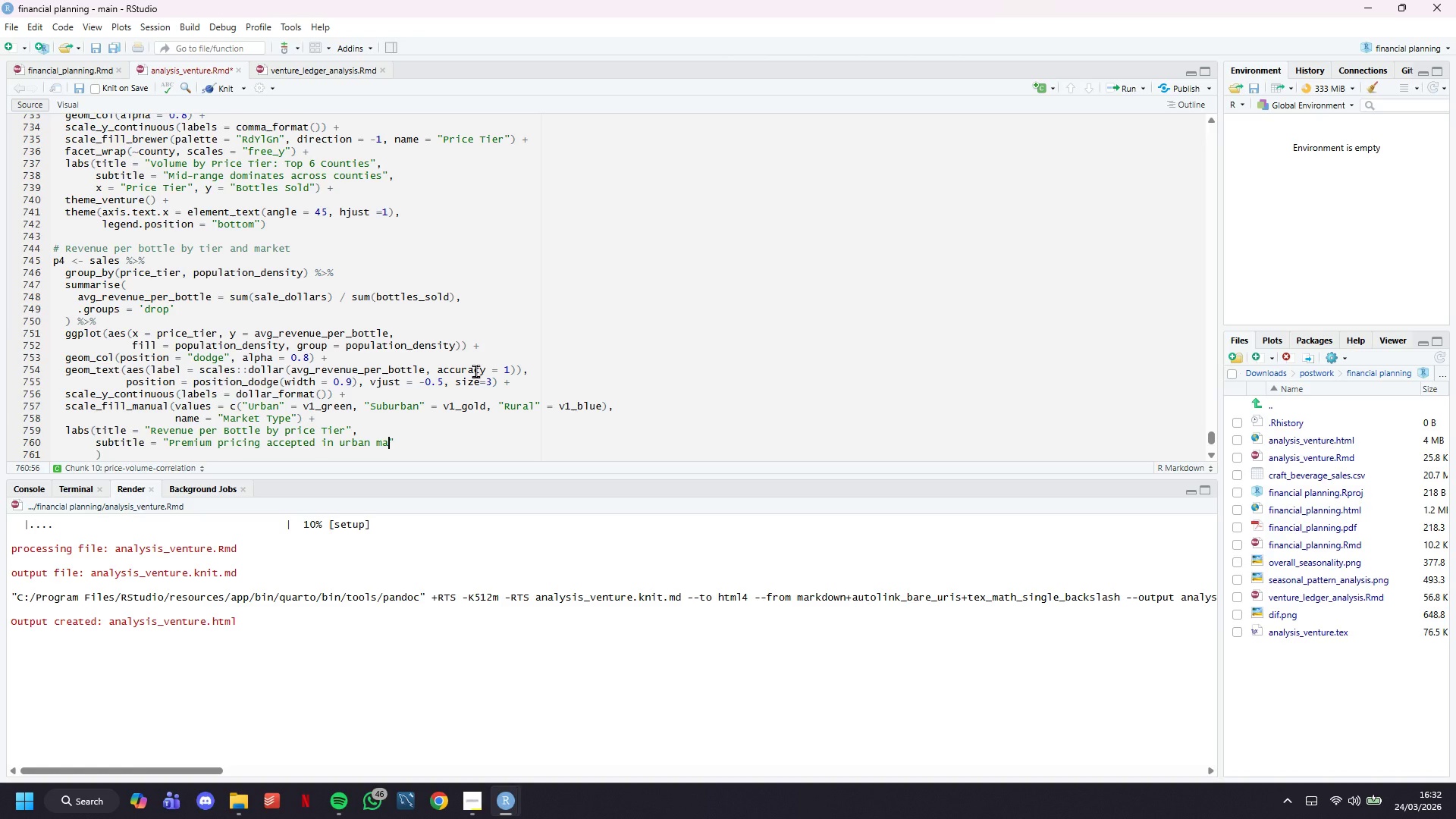 
 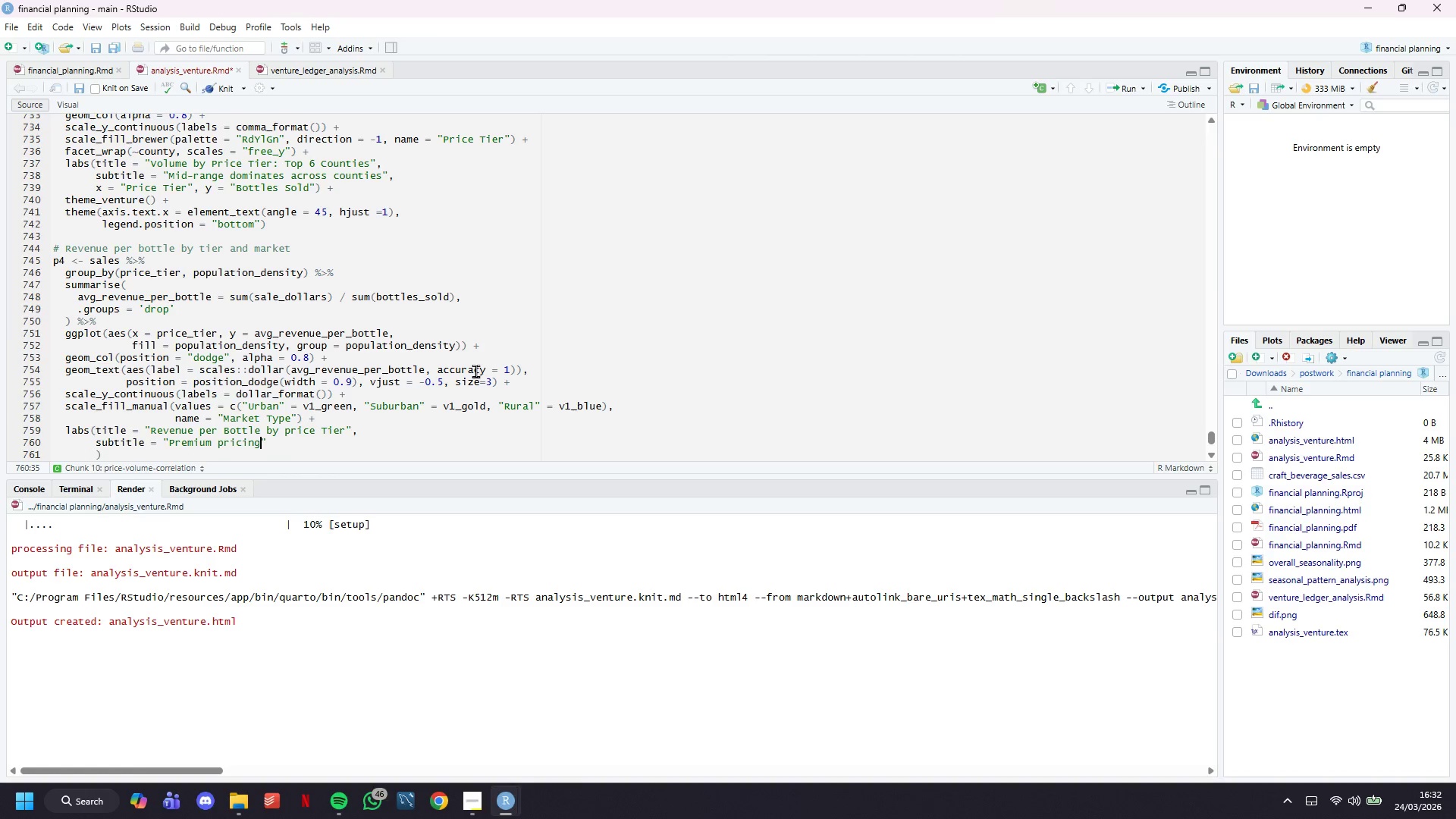 
key(ArrowRight)
 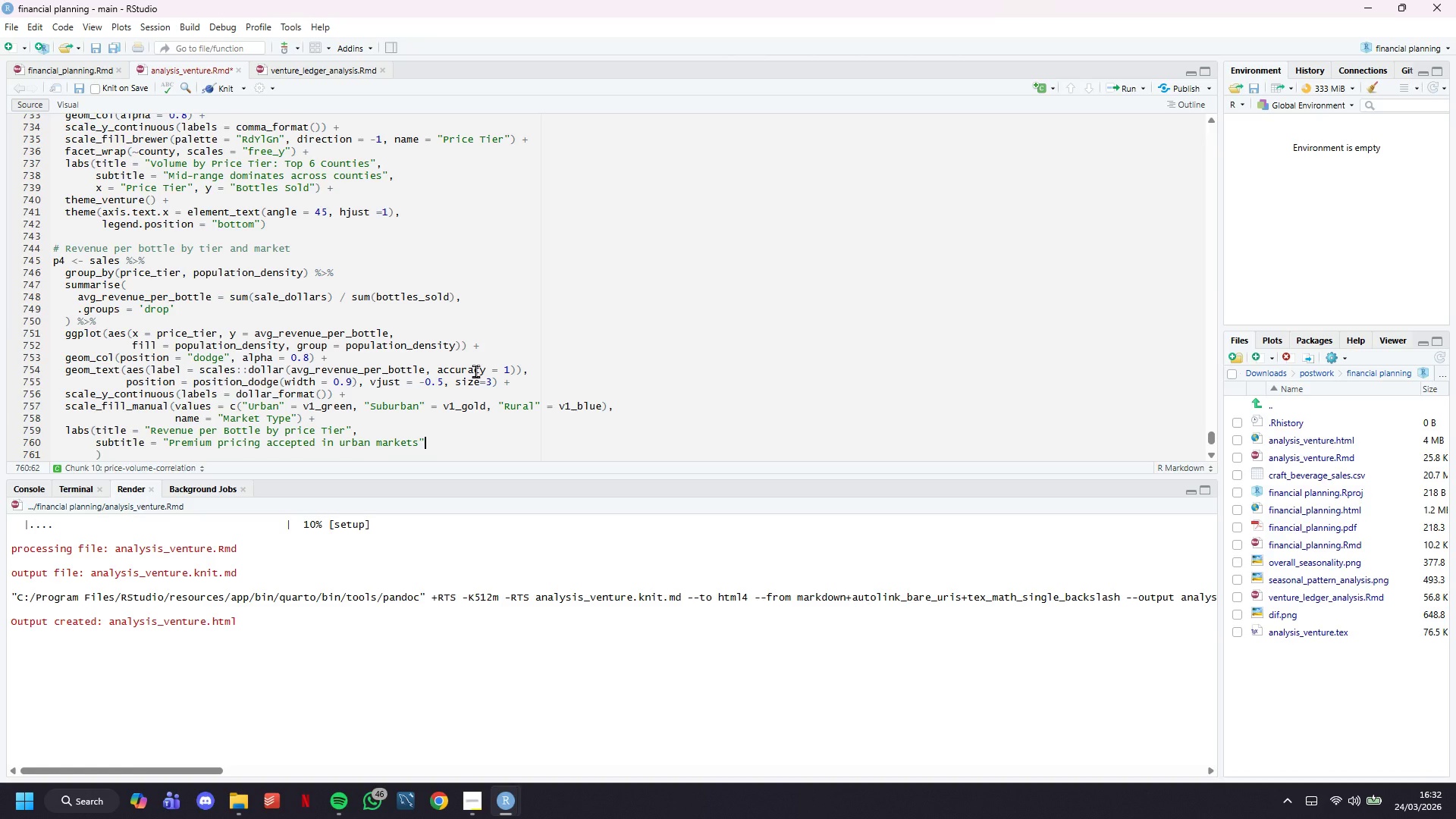 
key(Comma)
 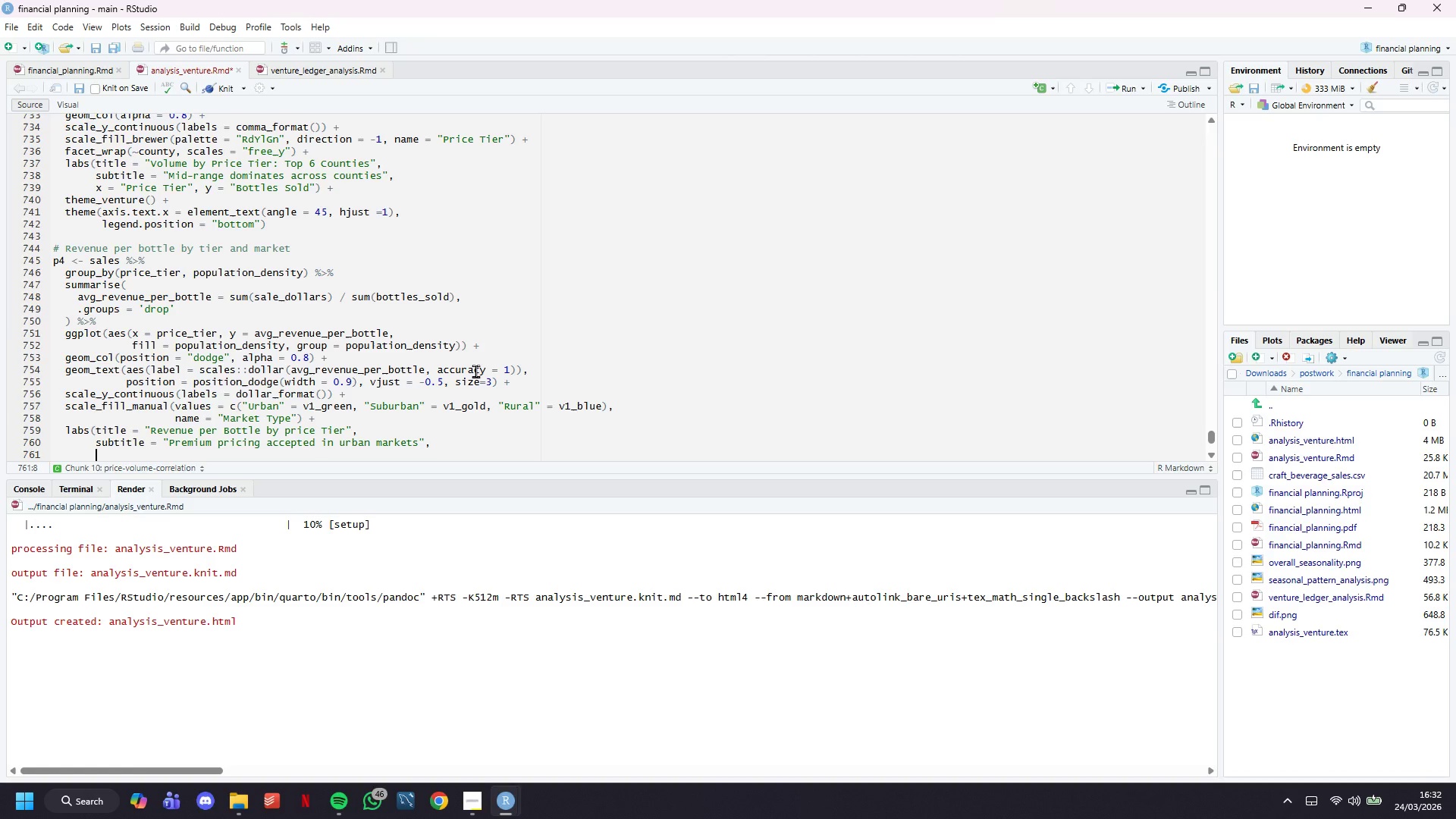 
key(Enter)
 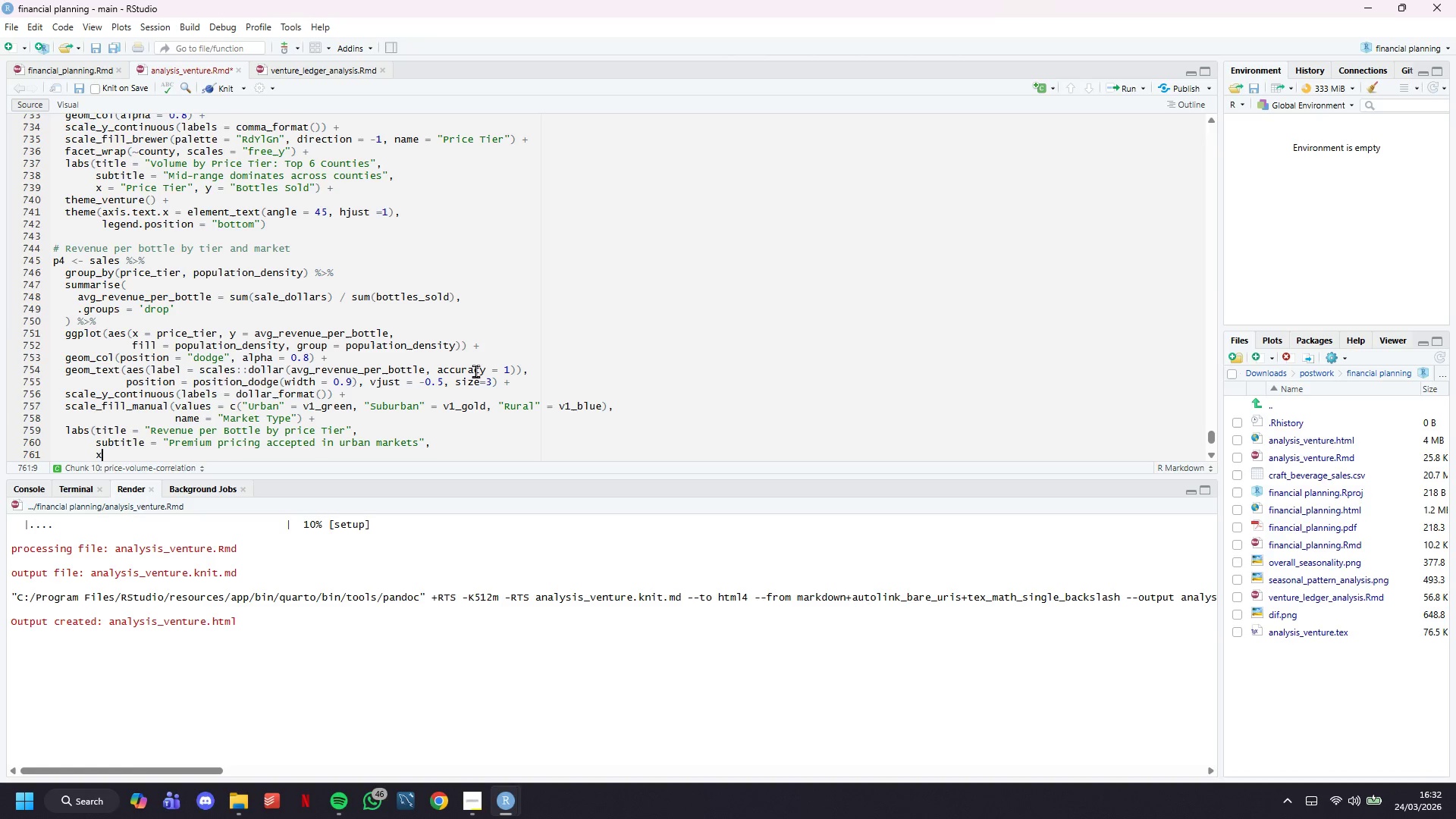 
type(x=)
key(Backspace)
type( = "Price Tier)
 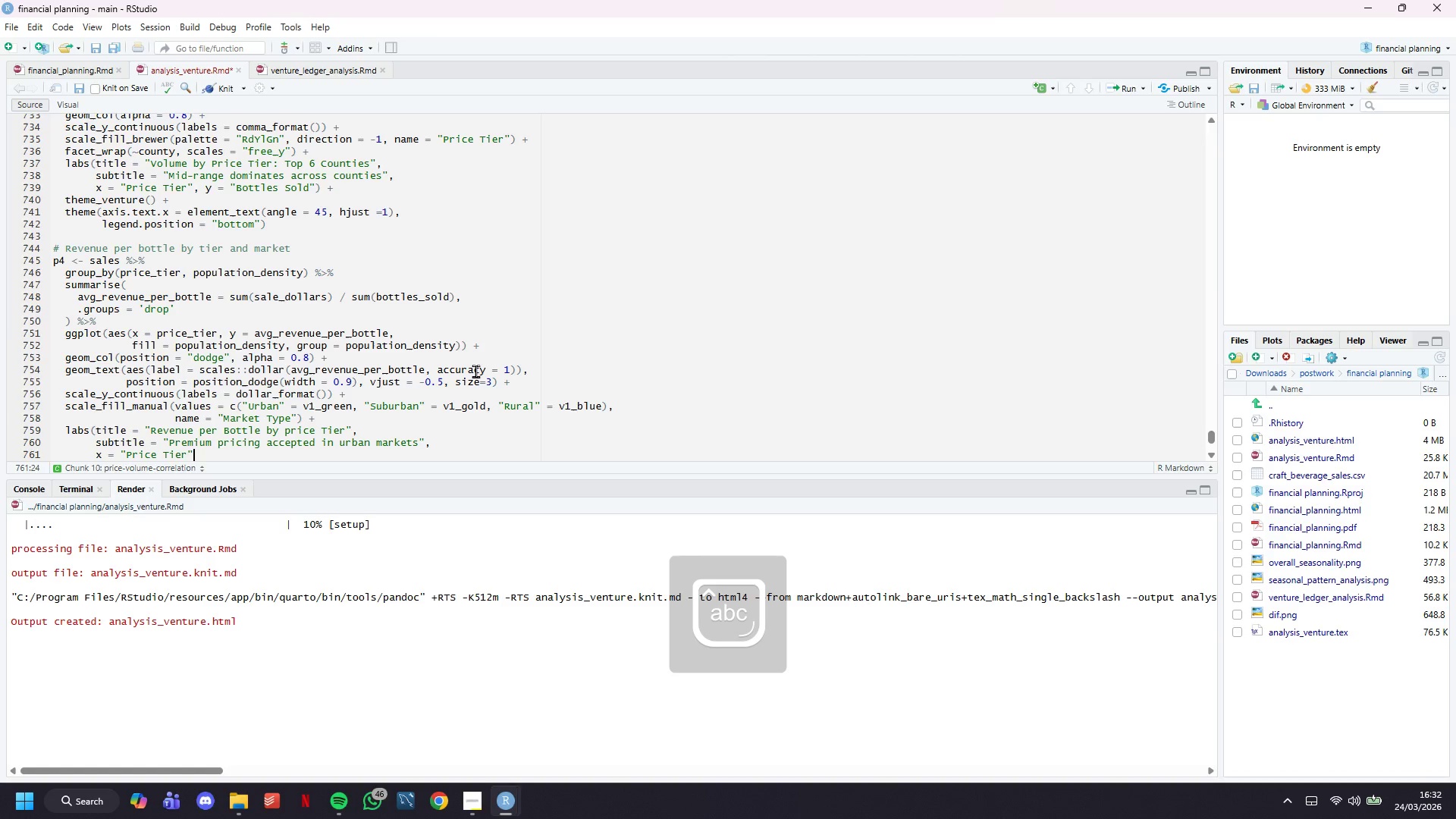 
 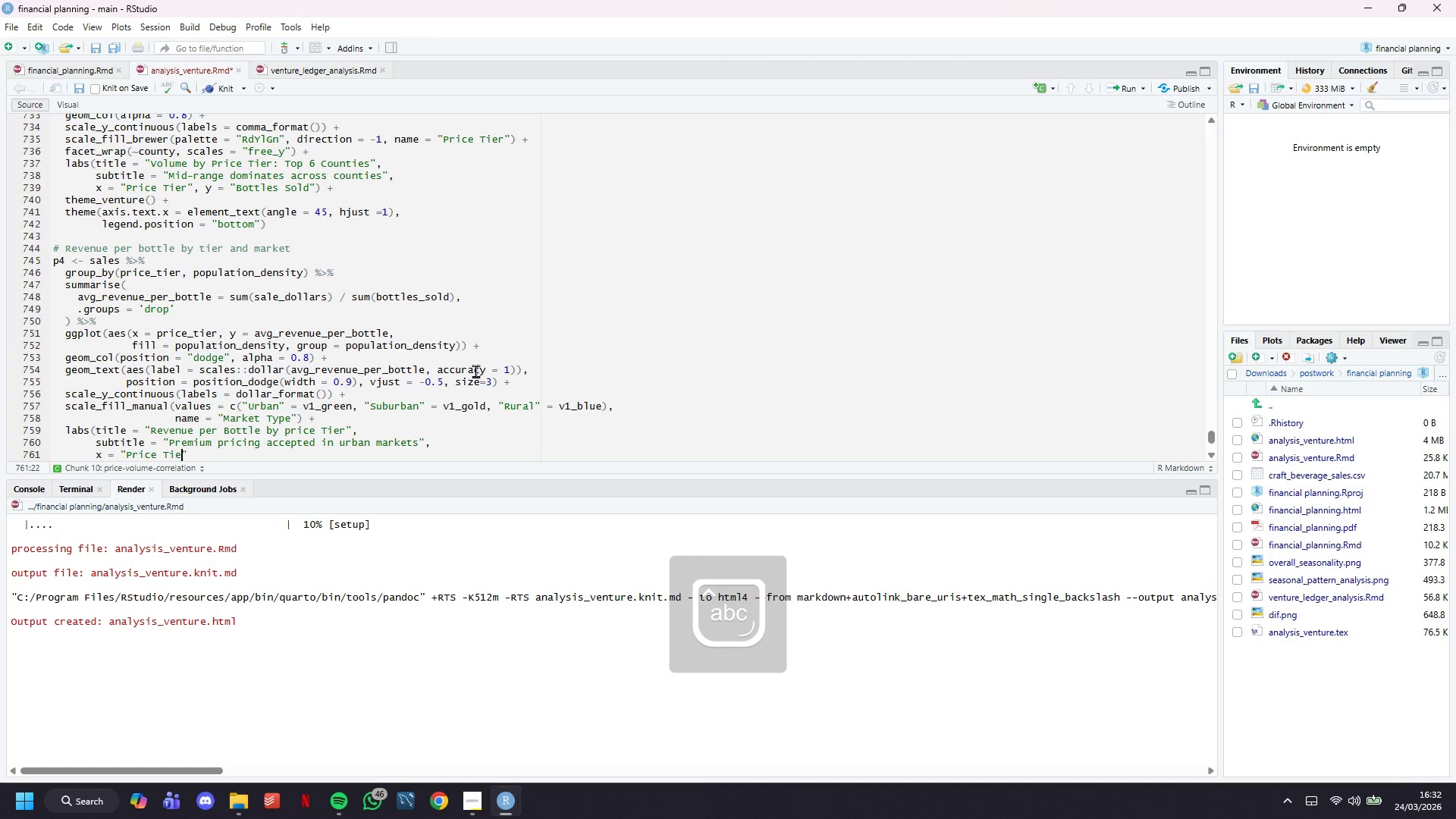 
key(ArrowRight)
 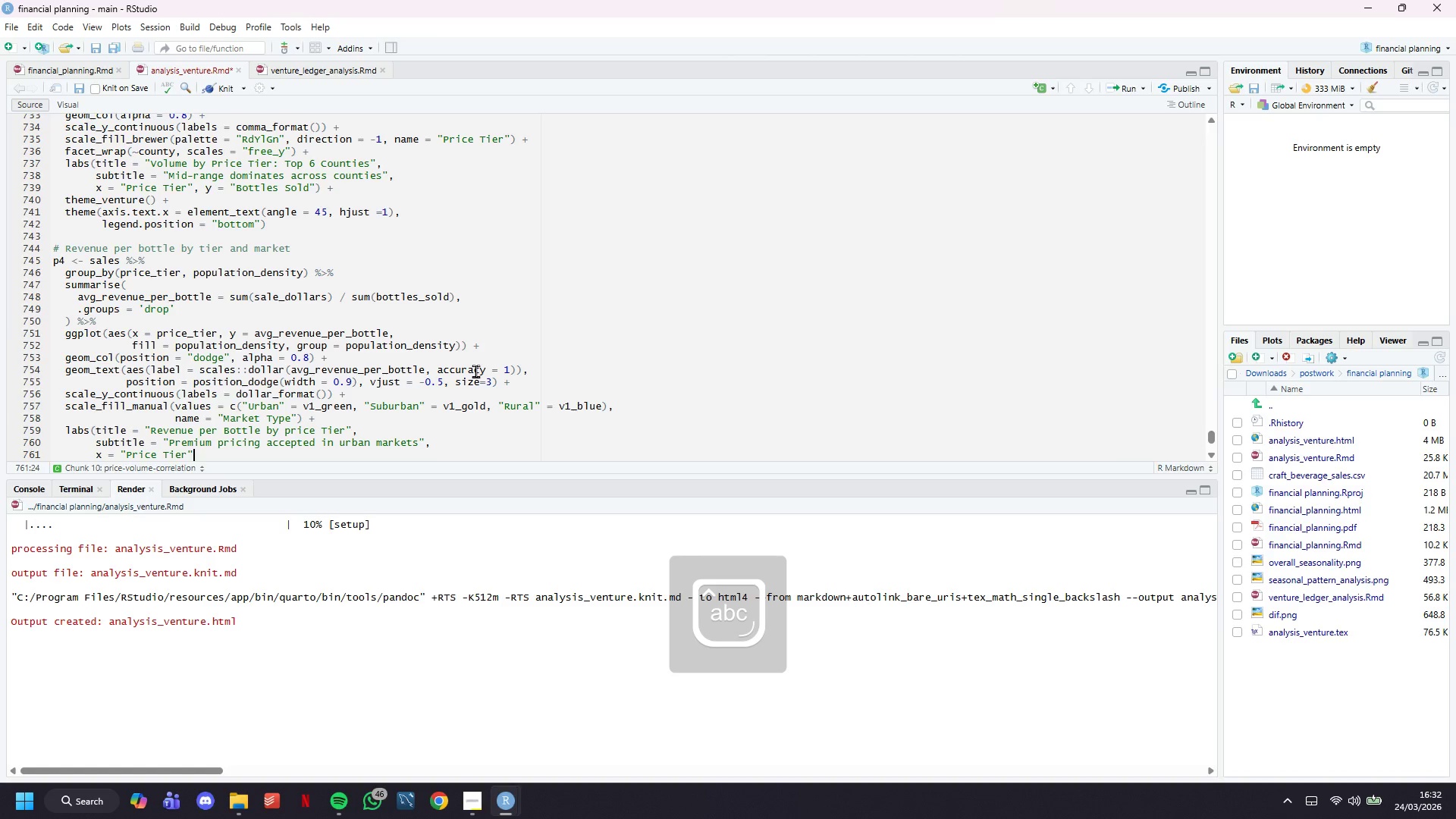 
type(, y = "Avg Revenue per Bottle)
 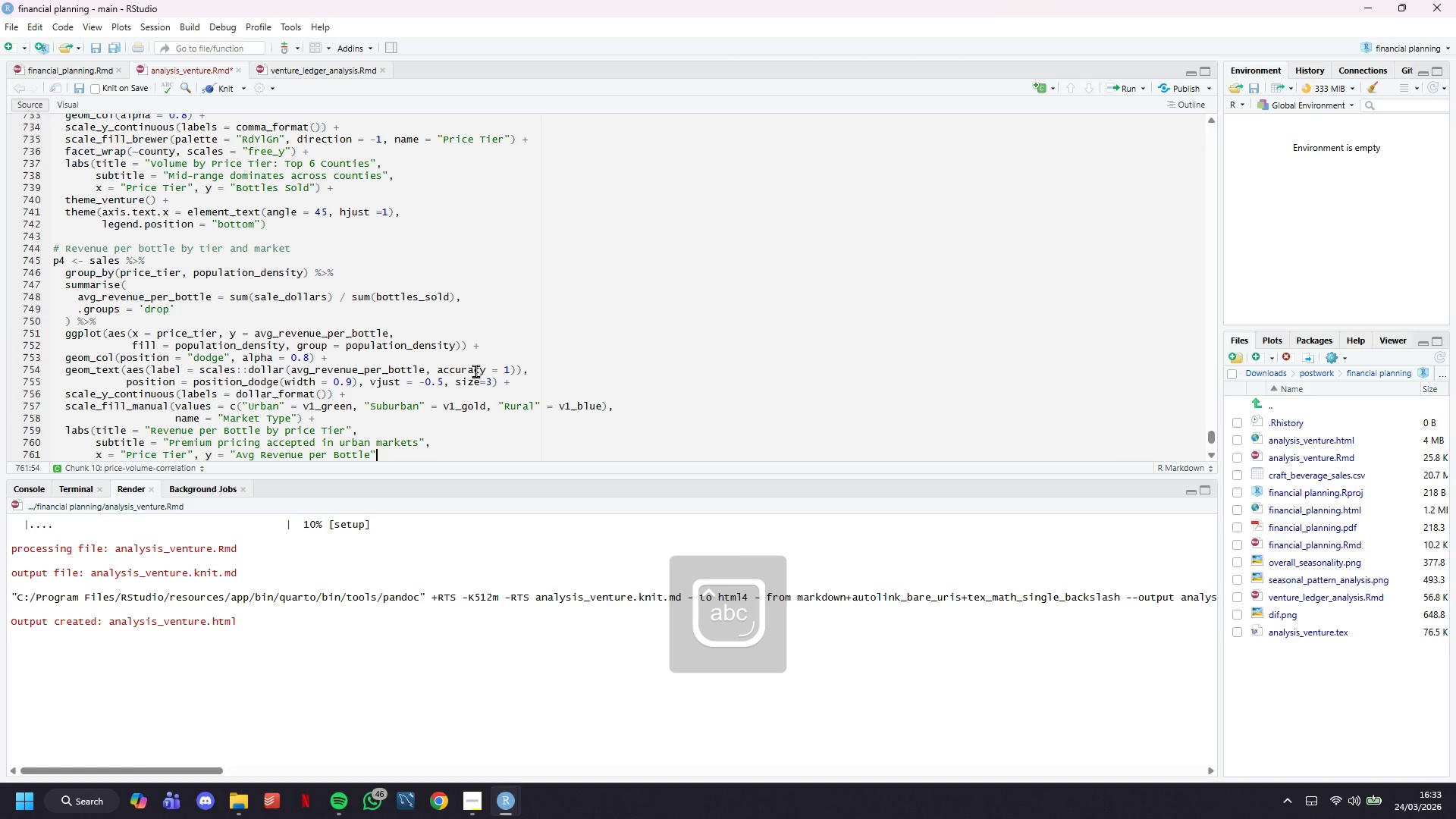 
 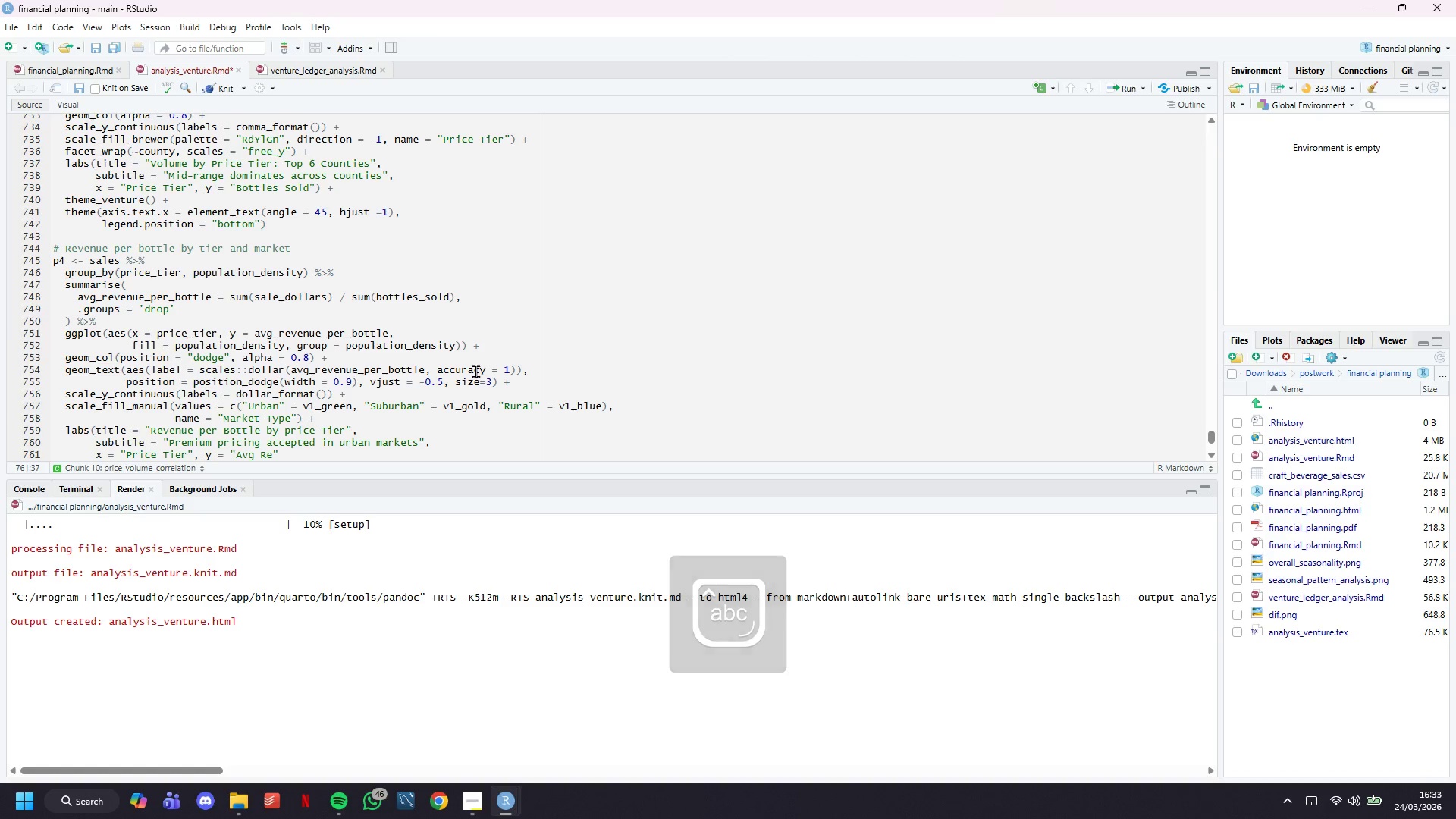 
key(ArrowRight)
 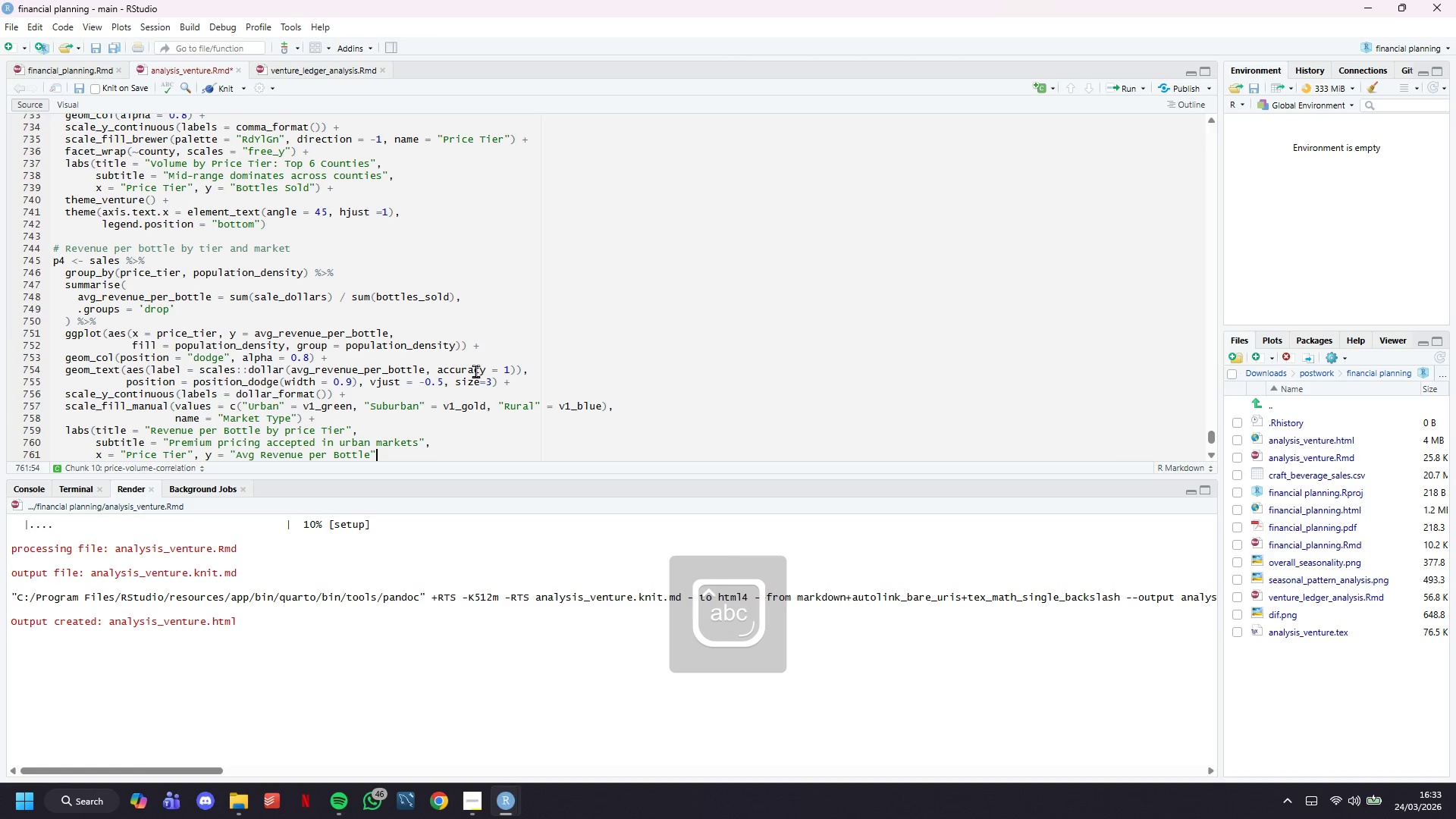 
key(ArrowRight)
 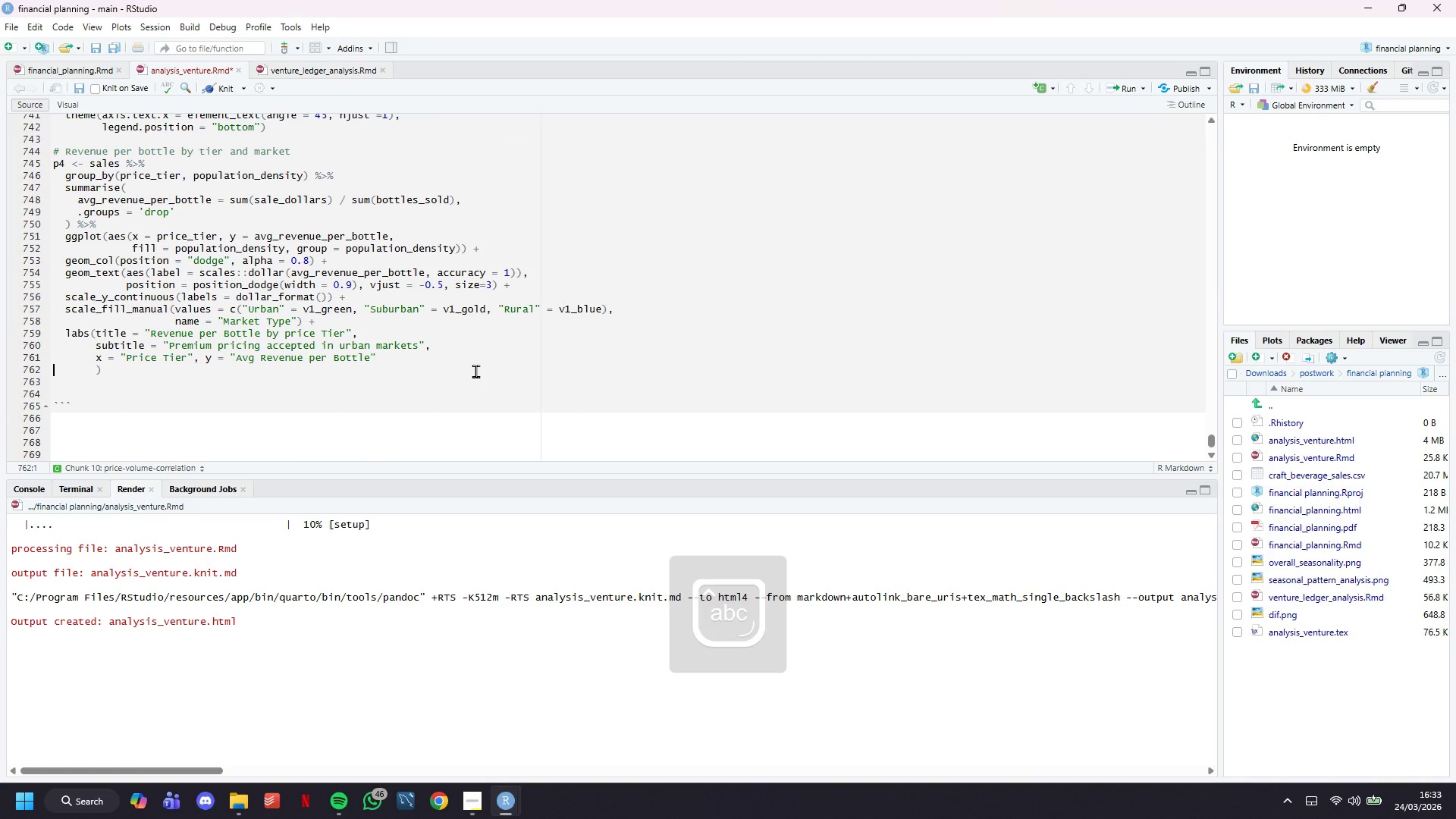 
scroll: coordinate [475, 371], scroll_direction: down, amount: 3.0
 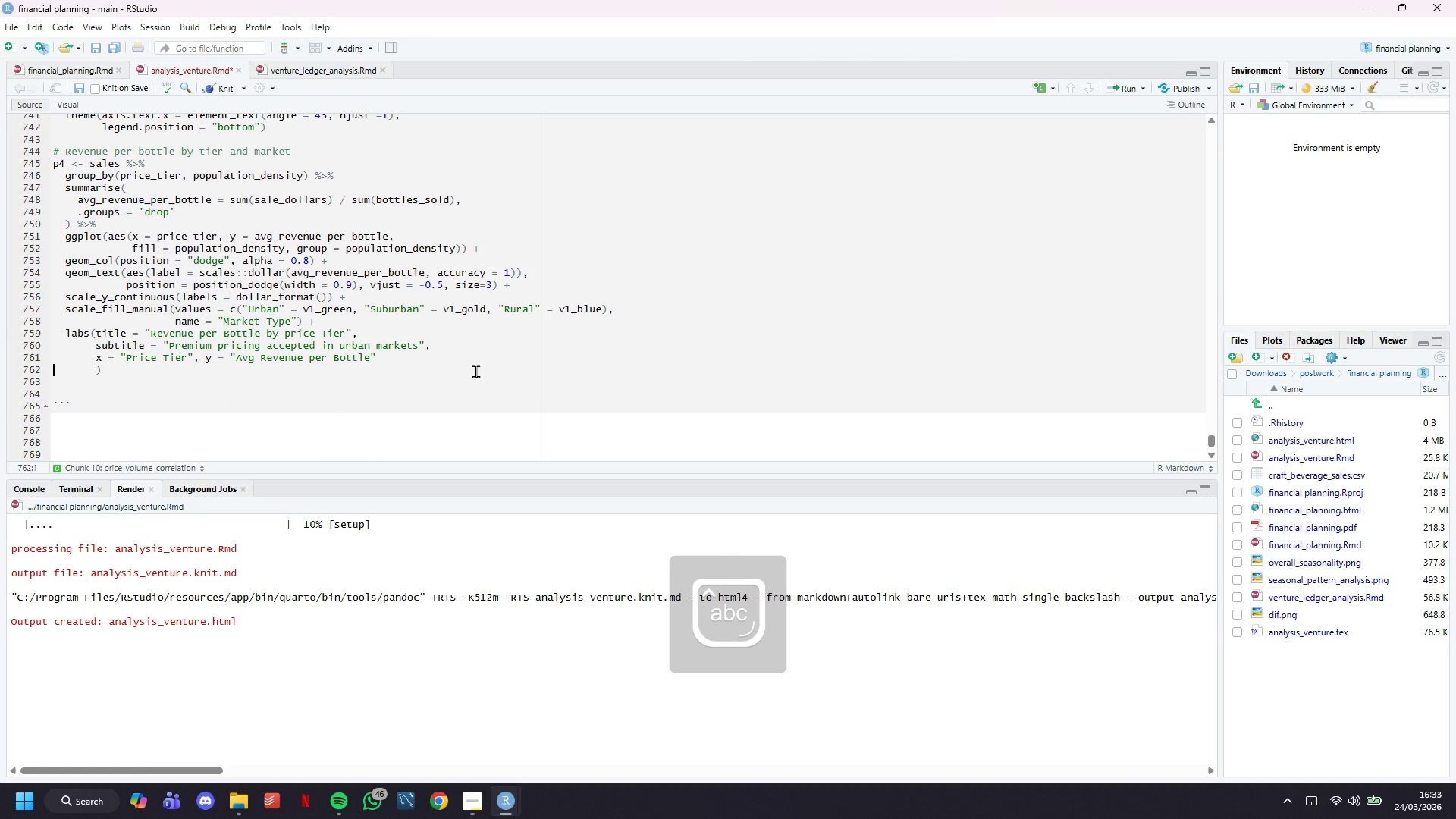 
key(Backspace)
 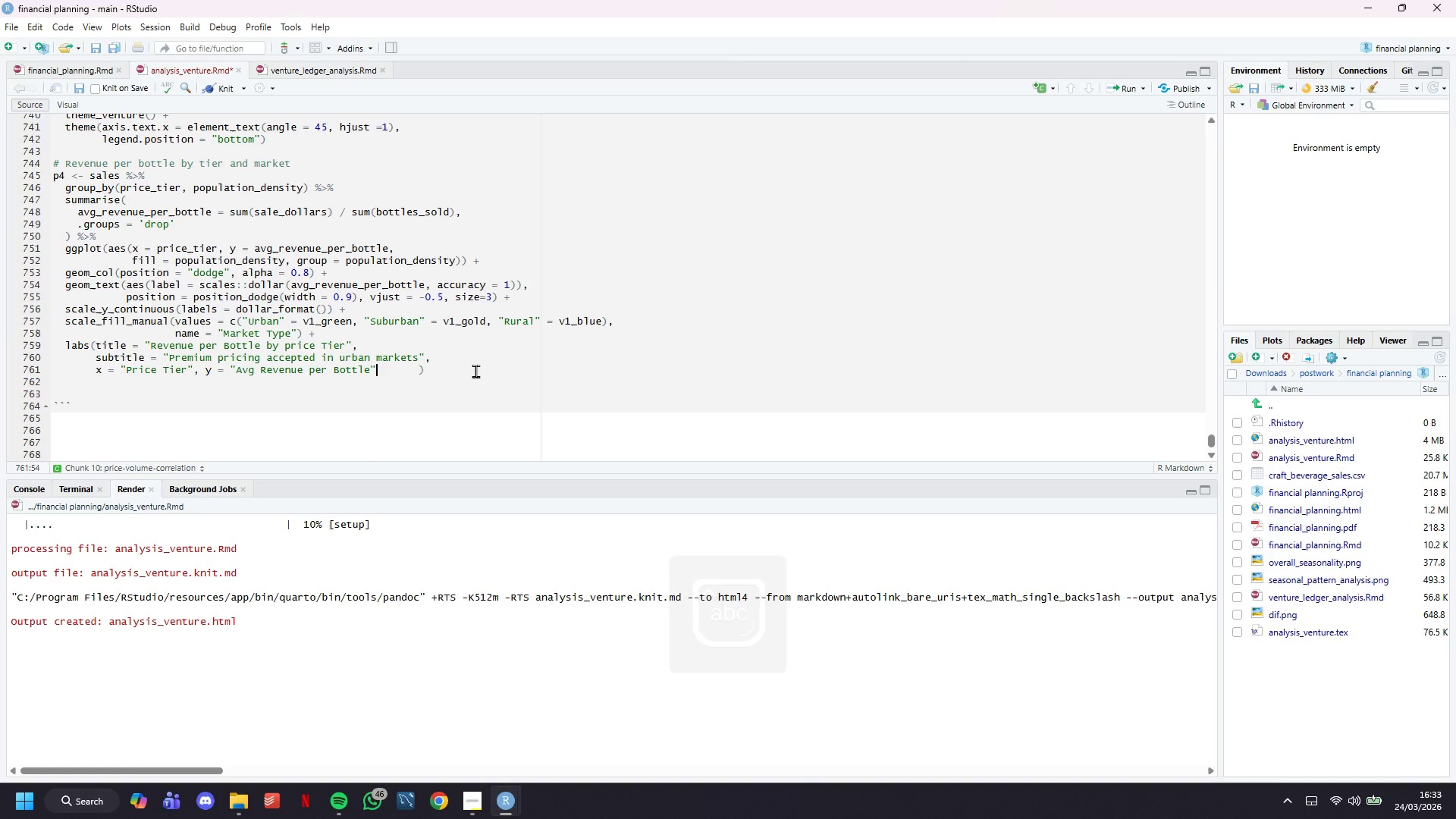 
key(ArrowRight)
 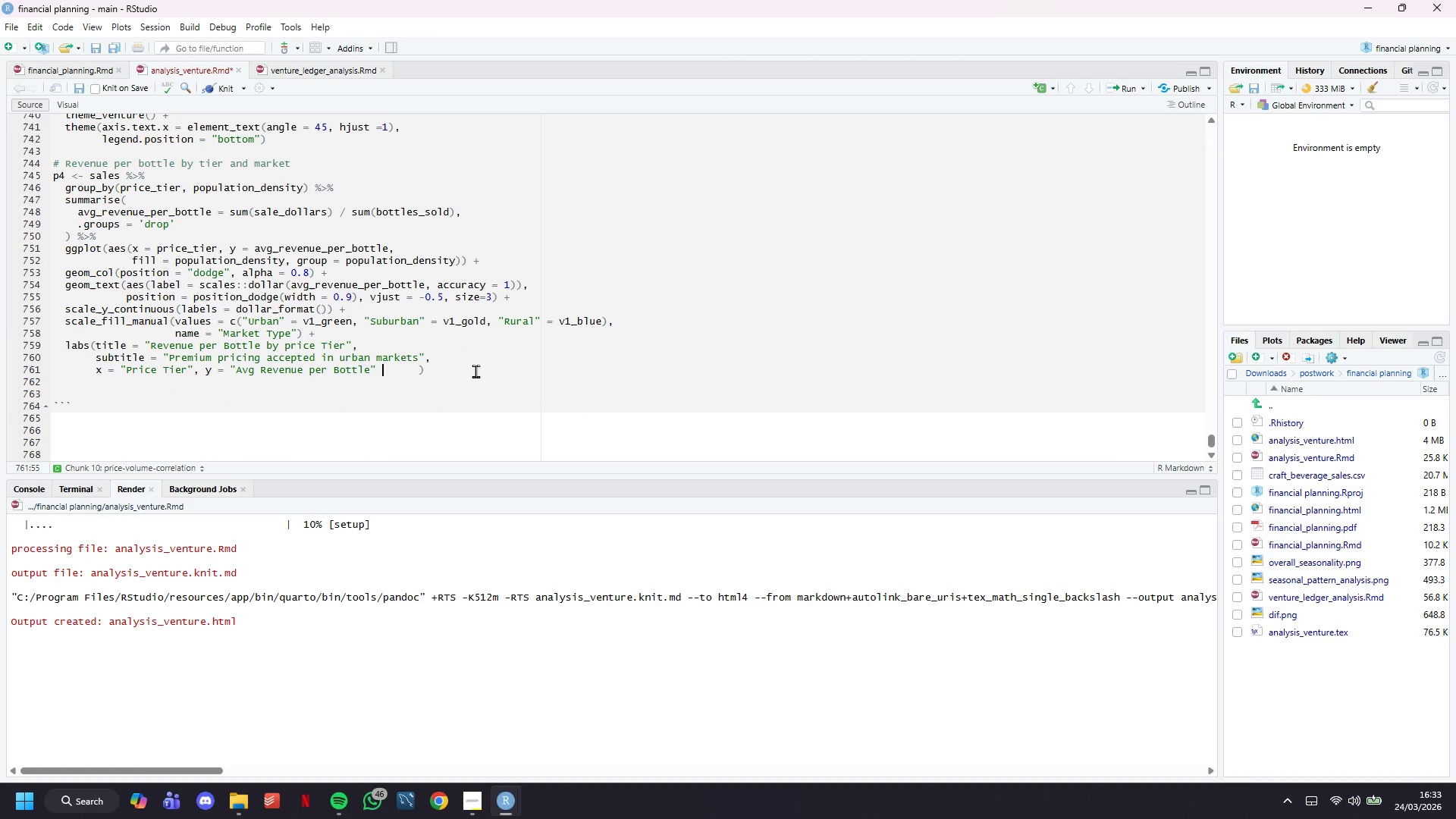 
key(ArrowRight)
 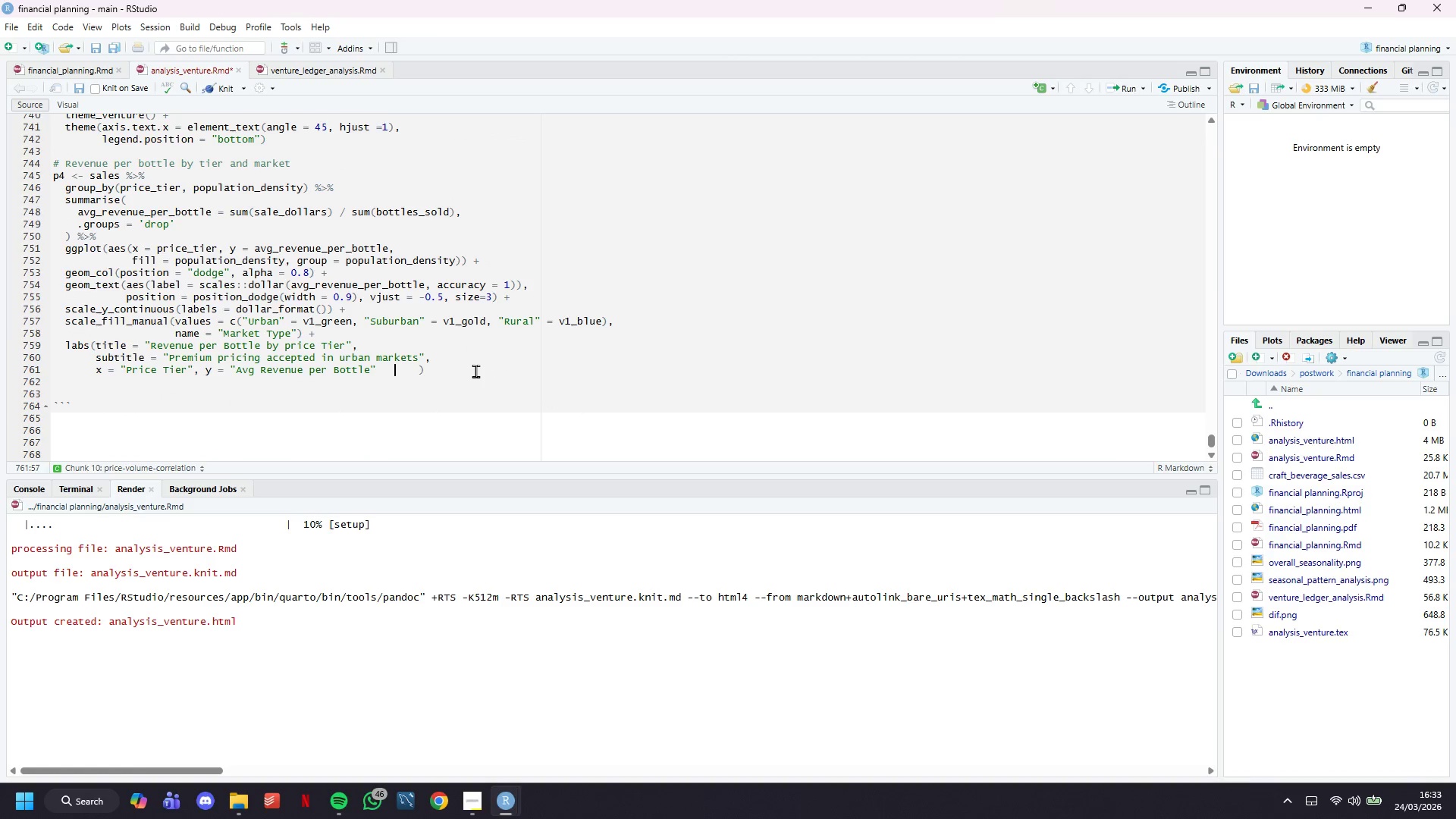 
key(ArrowRight)
 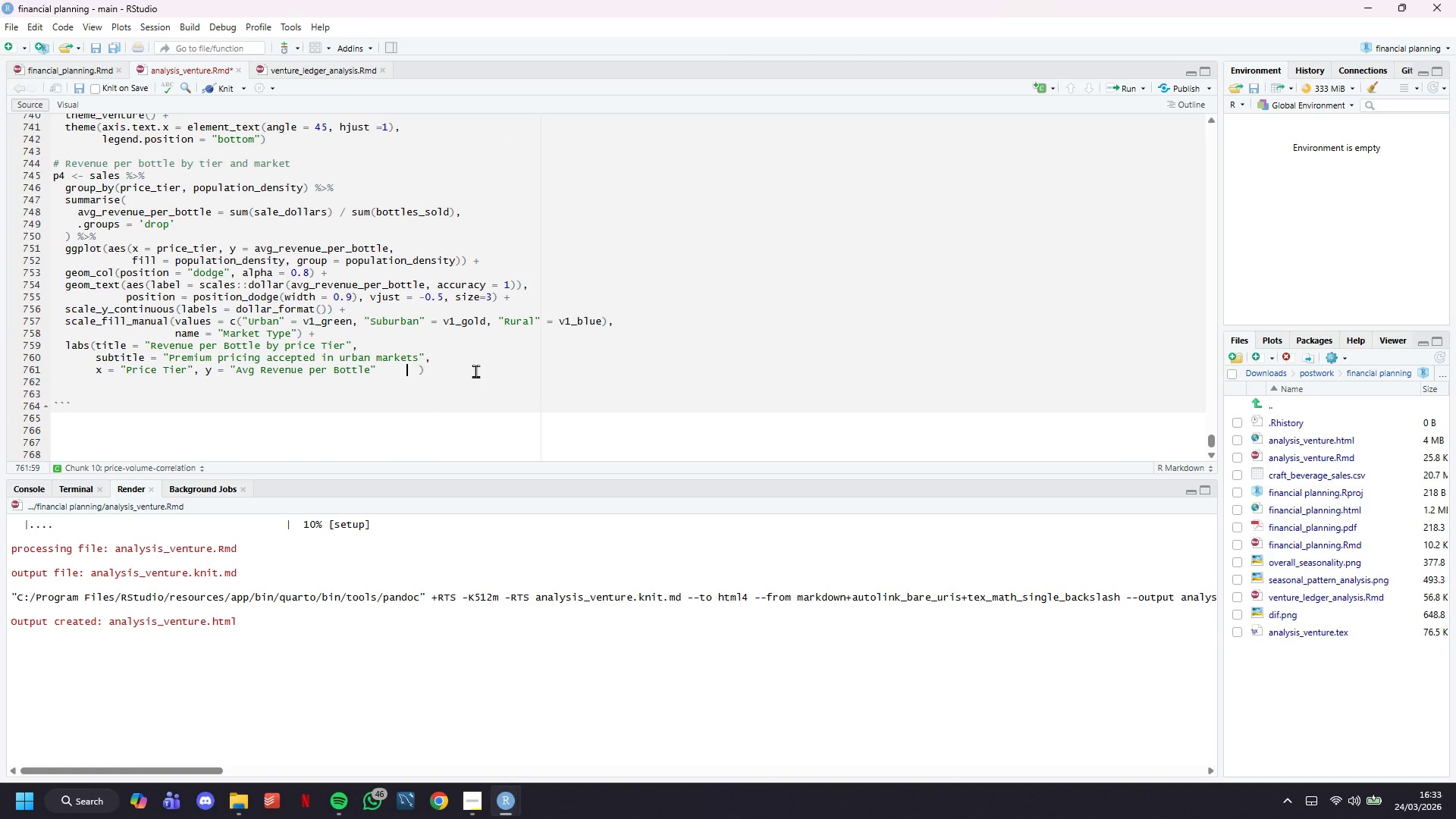 
key(ArrowRight)
 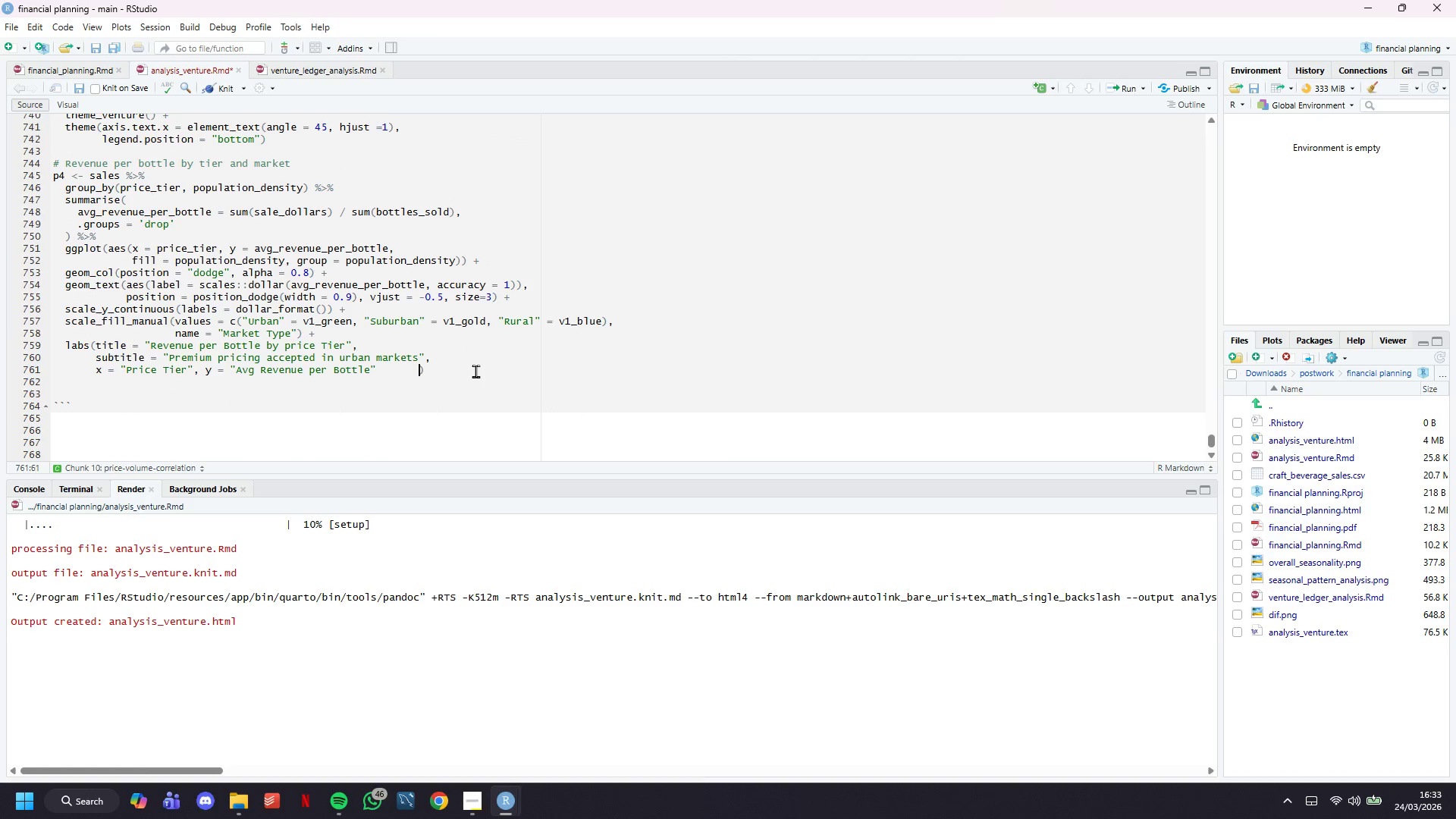 
key(ArrowRight)
 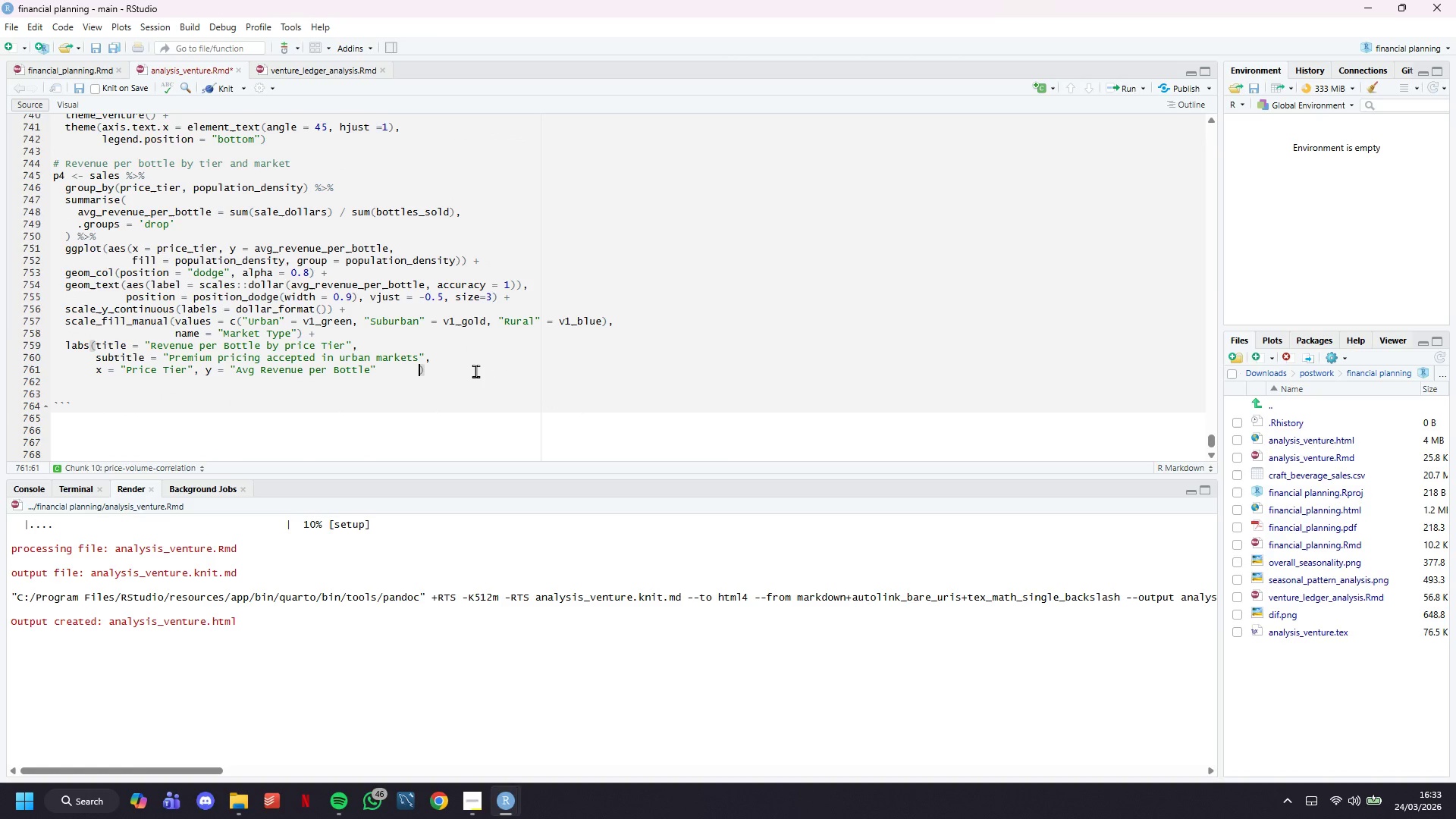 
key(ArrowLeft)
 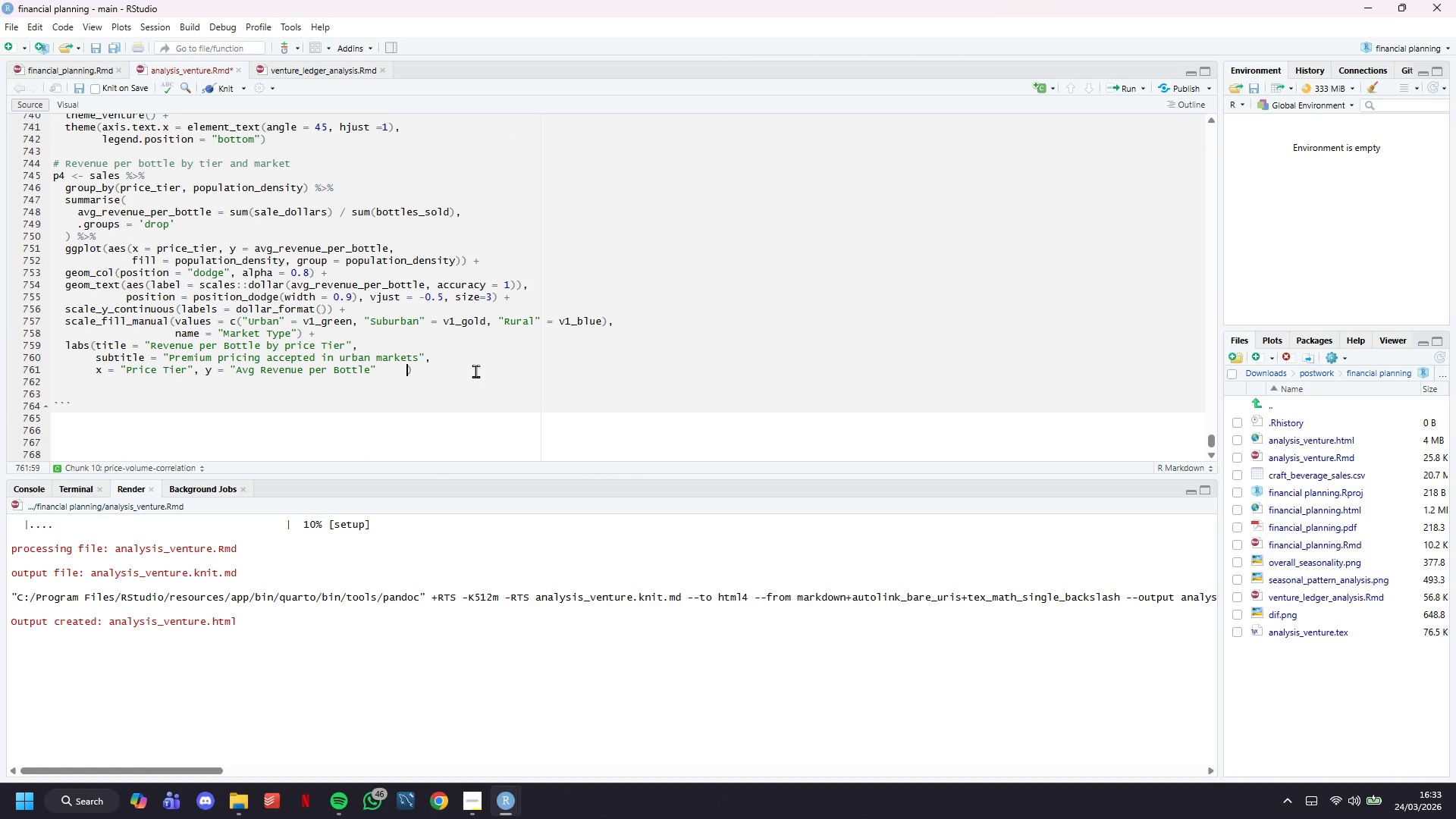 
key(Backspace)
 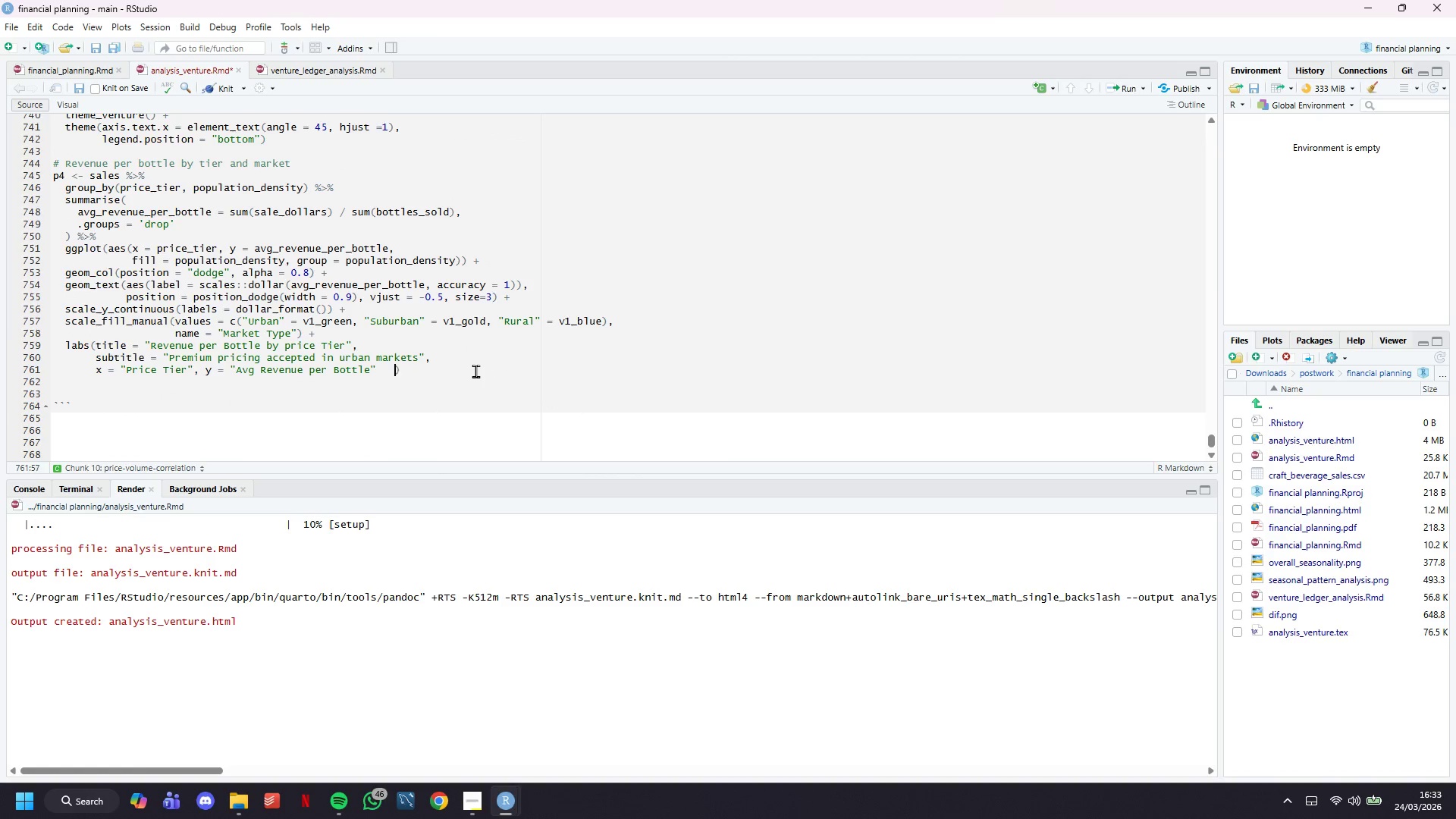 
key(Backspace)
 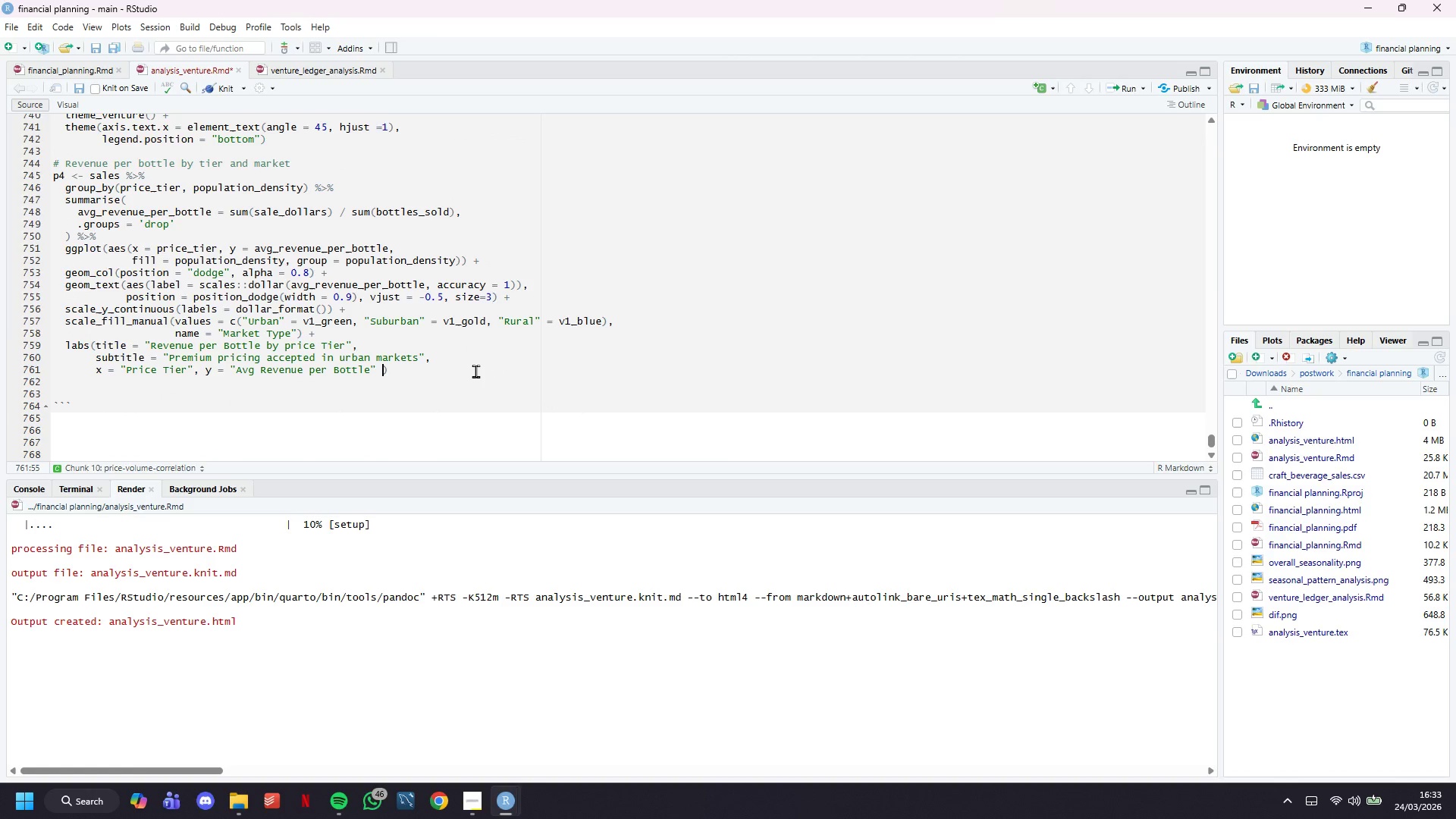 
key(Backspace)
 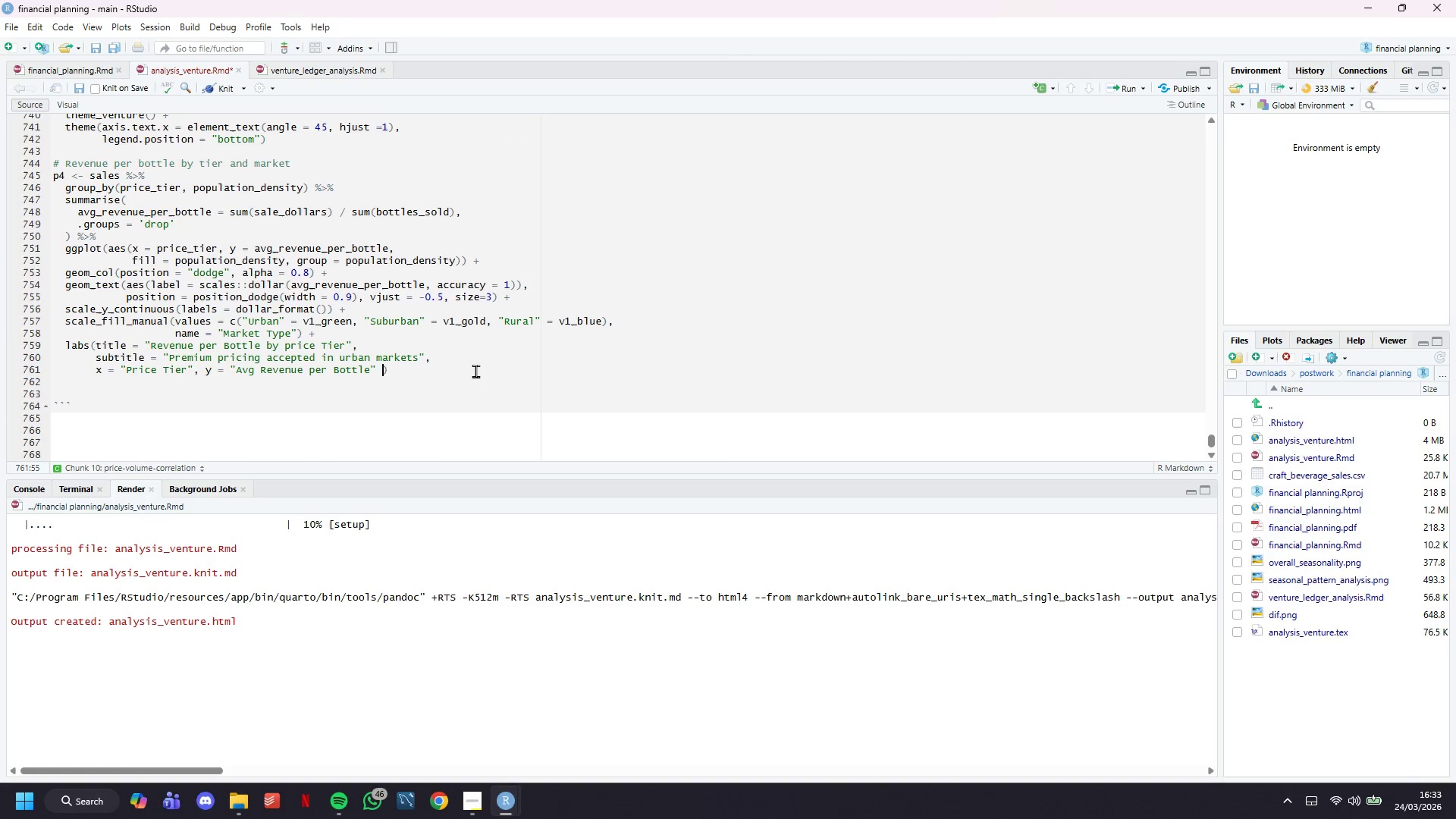 
key(Backspace)
 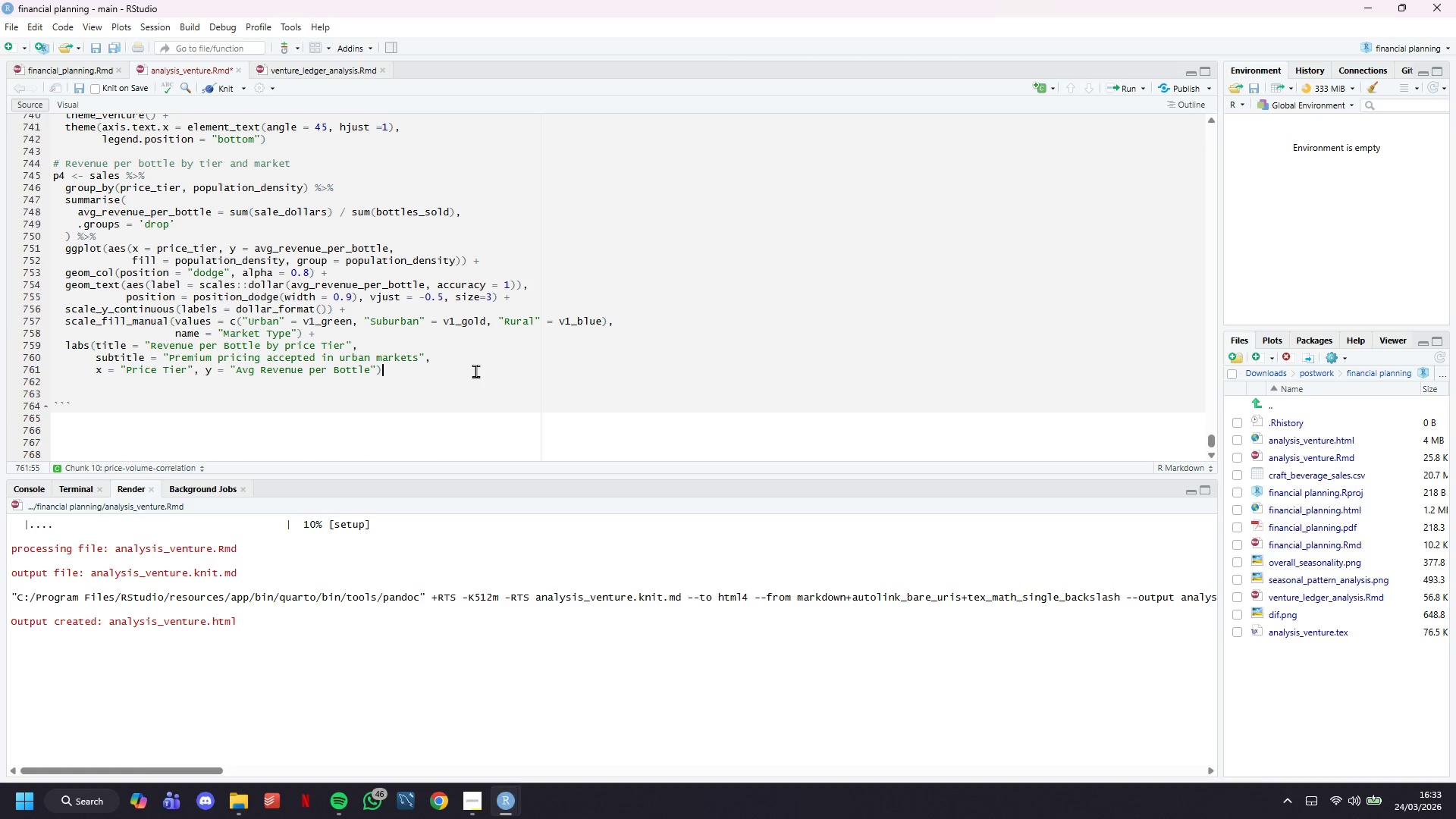 
key(ArrowRight)
 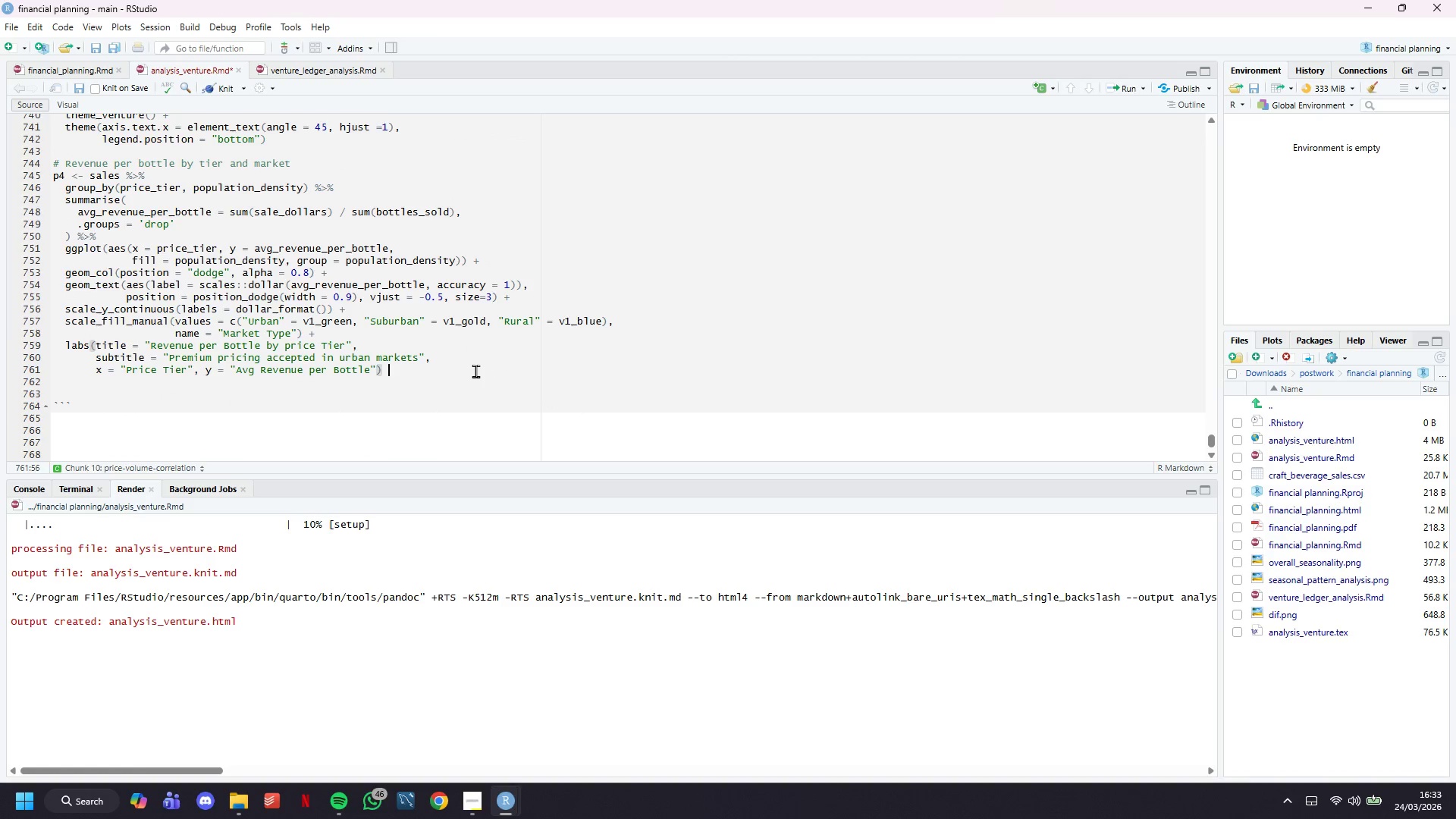 
key(Space)
 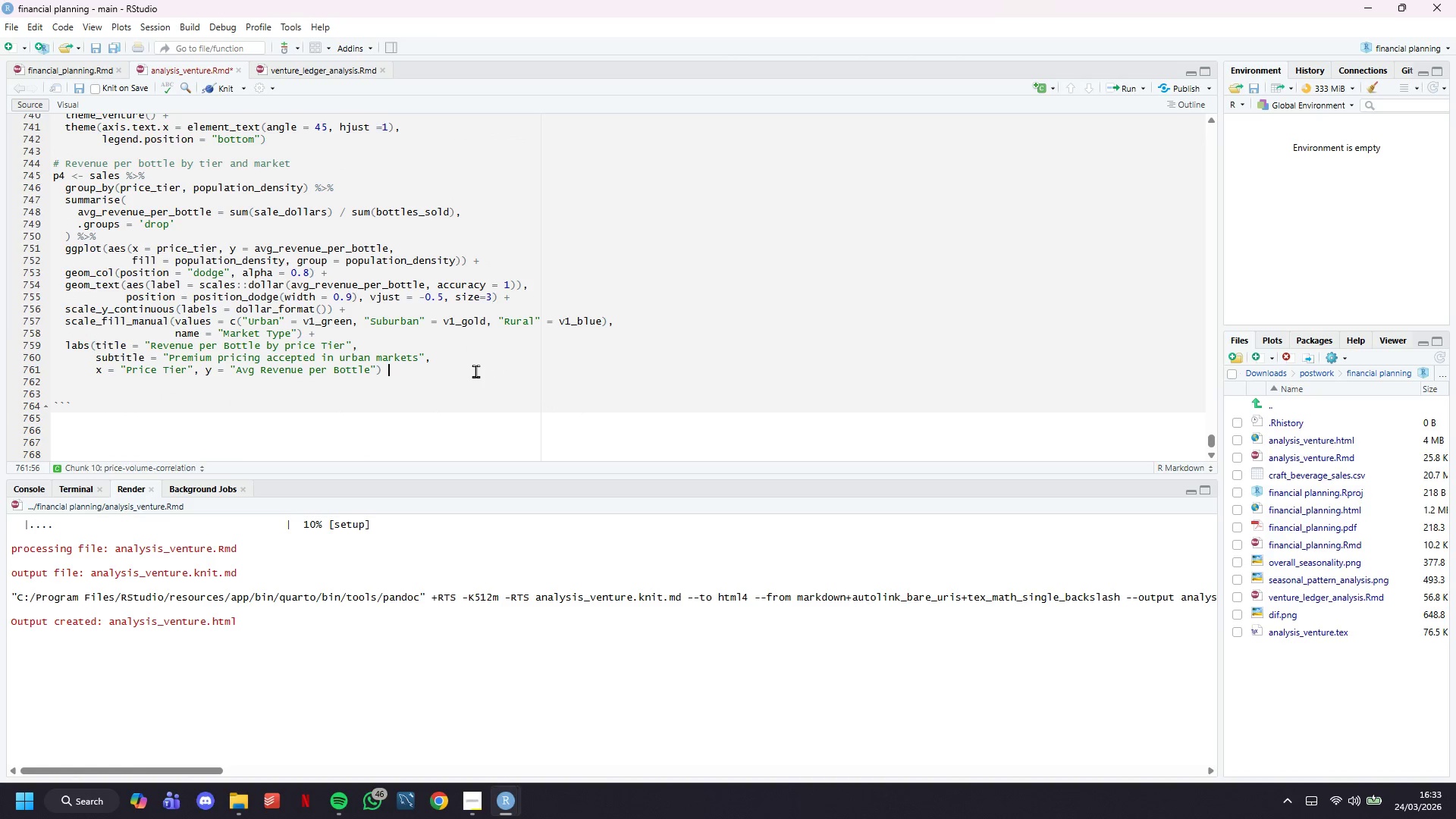 
key(Shift+Equal)
 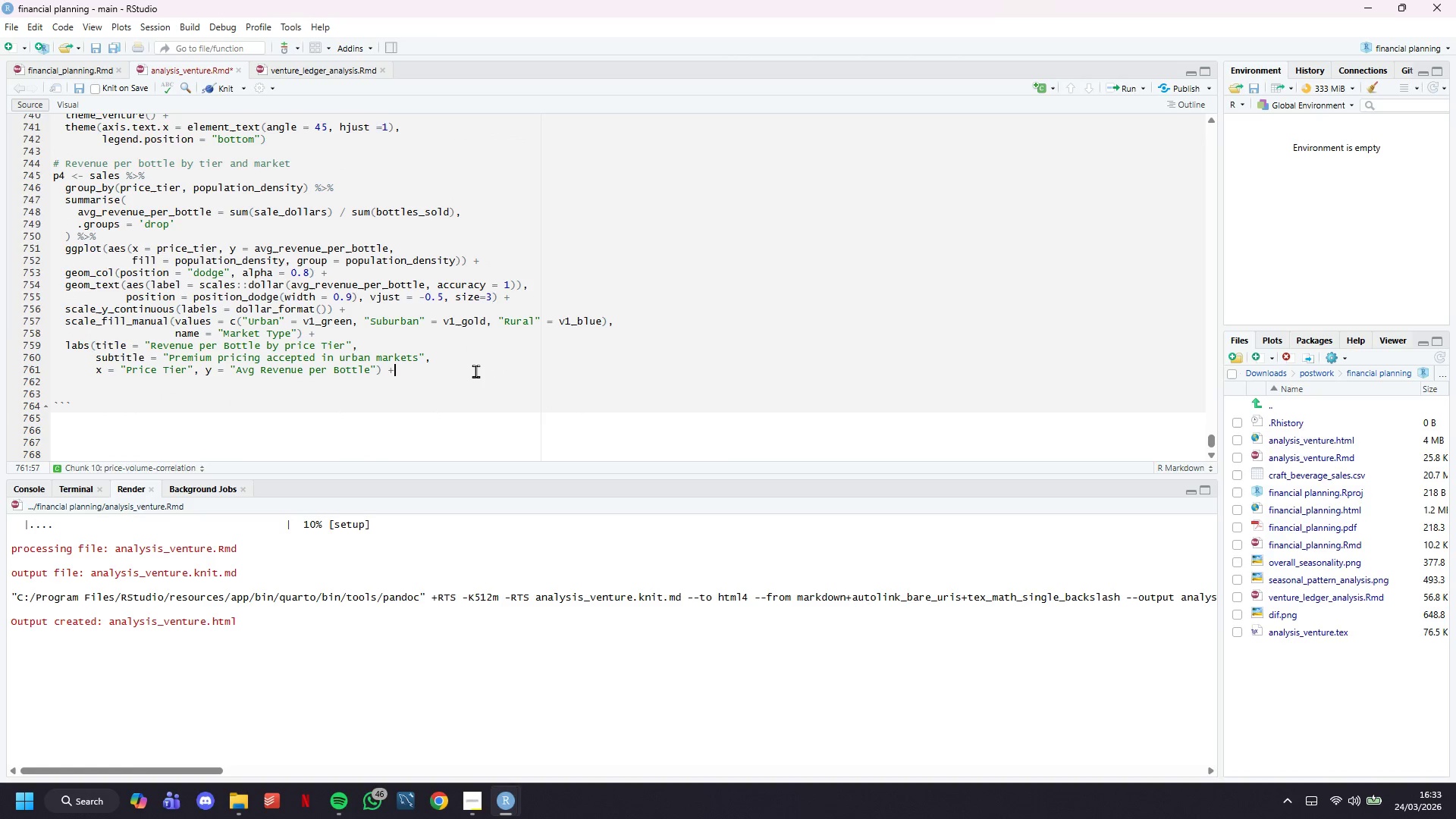 
key(Enter)
 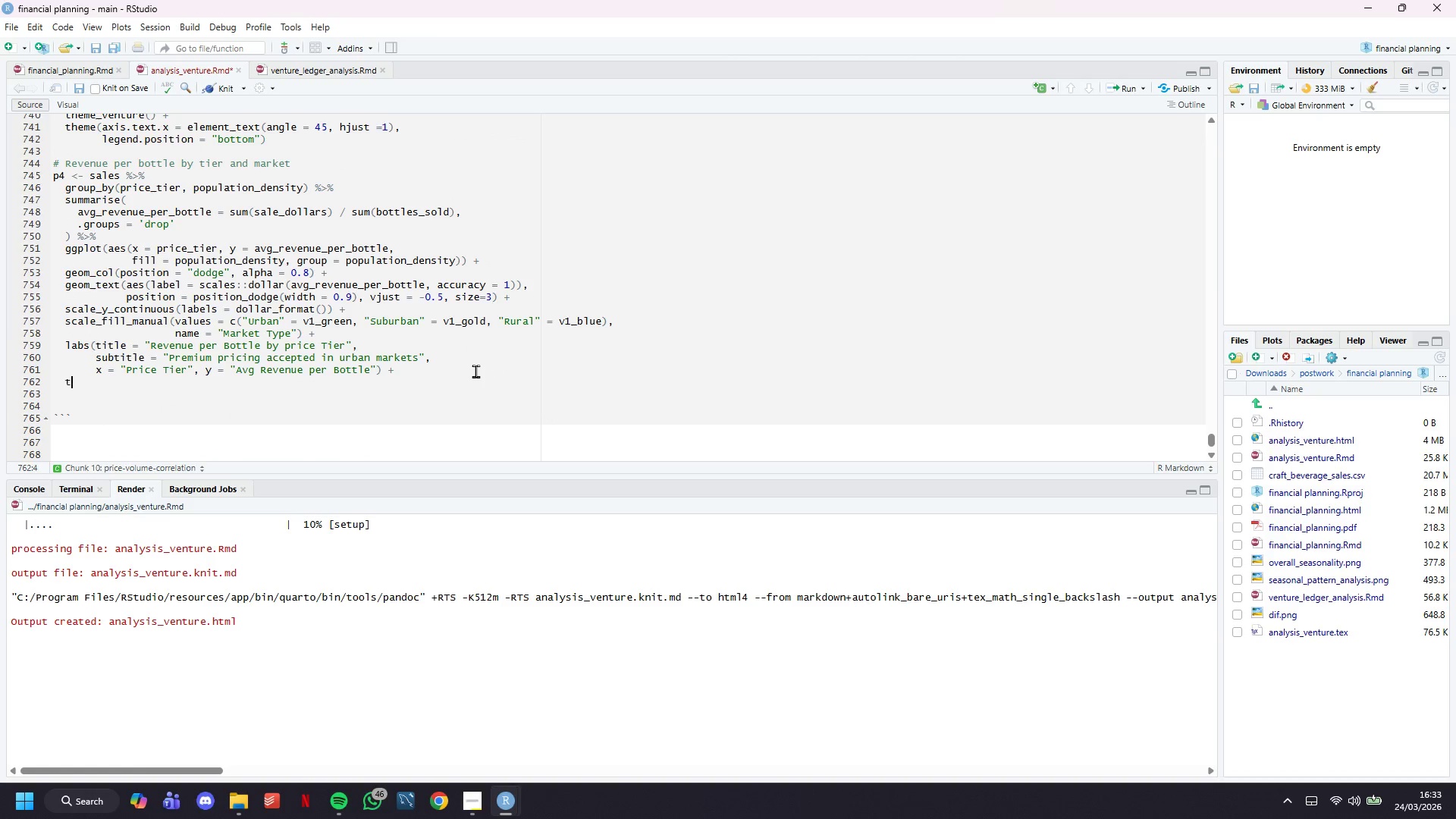 
type(theme_venture()
 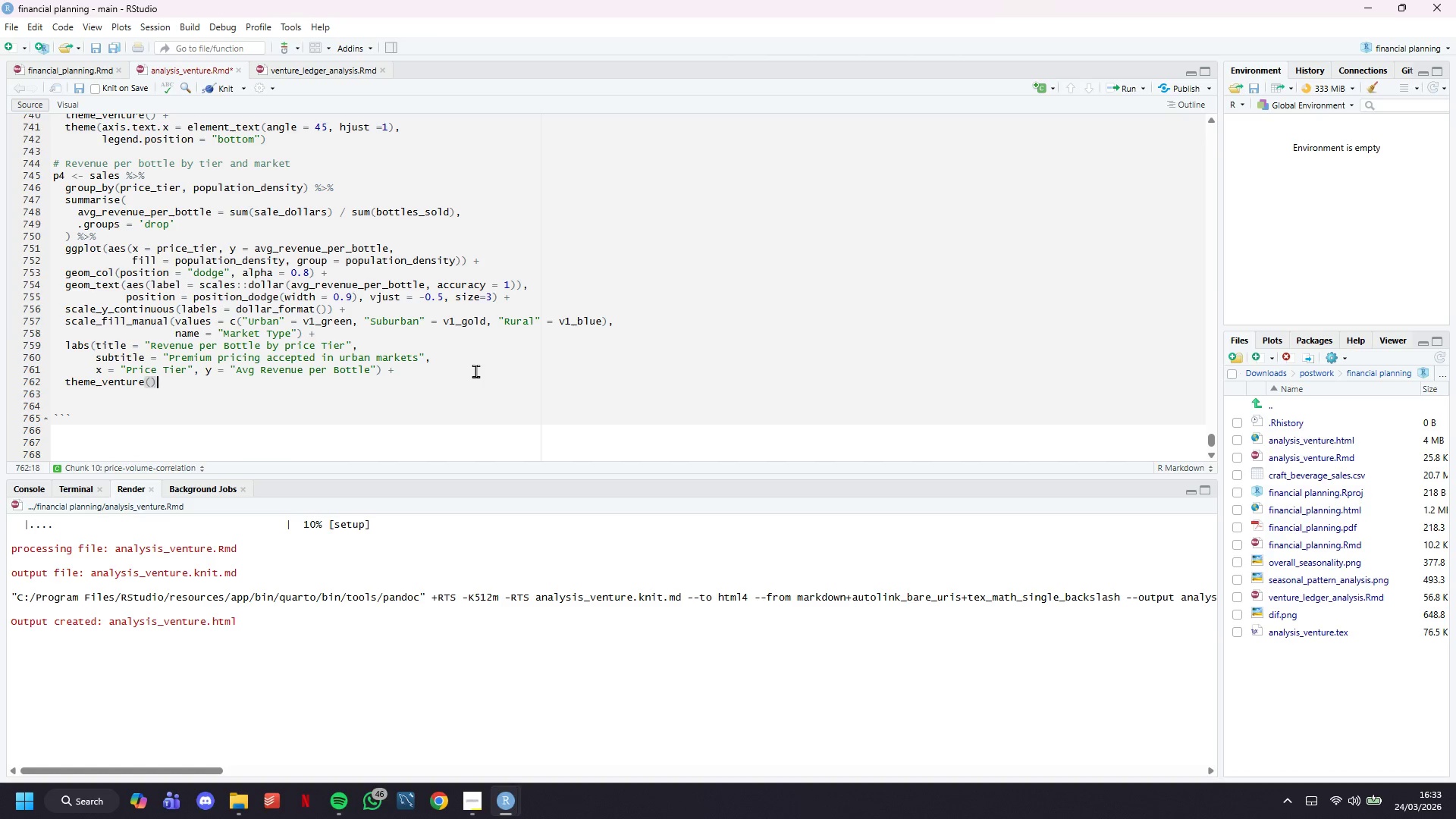 
key(ArrowRight)
 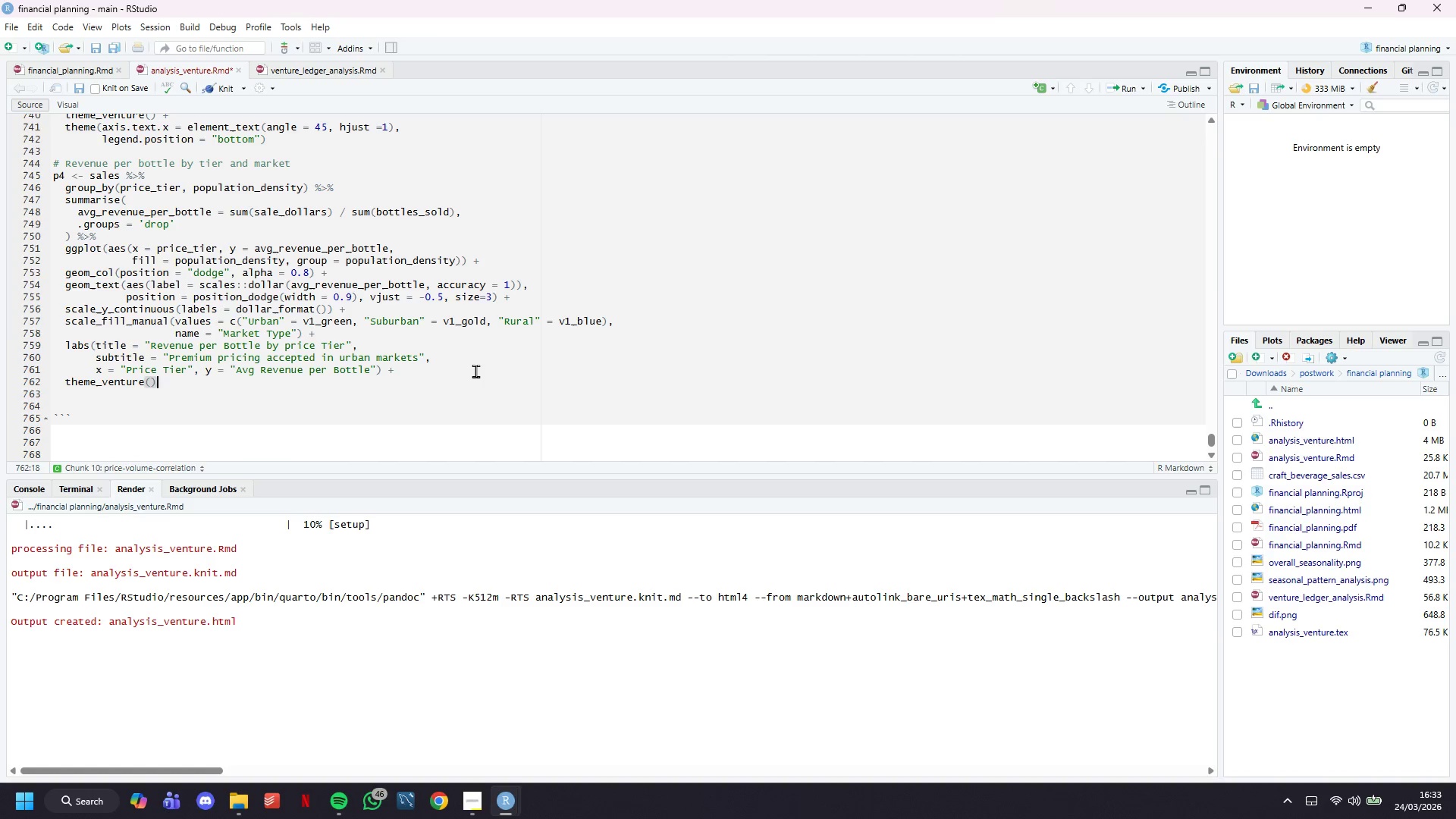 
key(Space)
 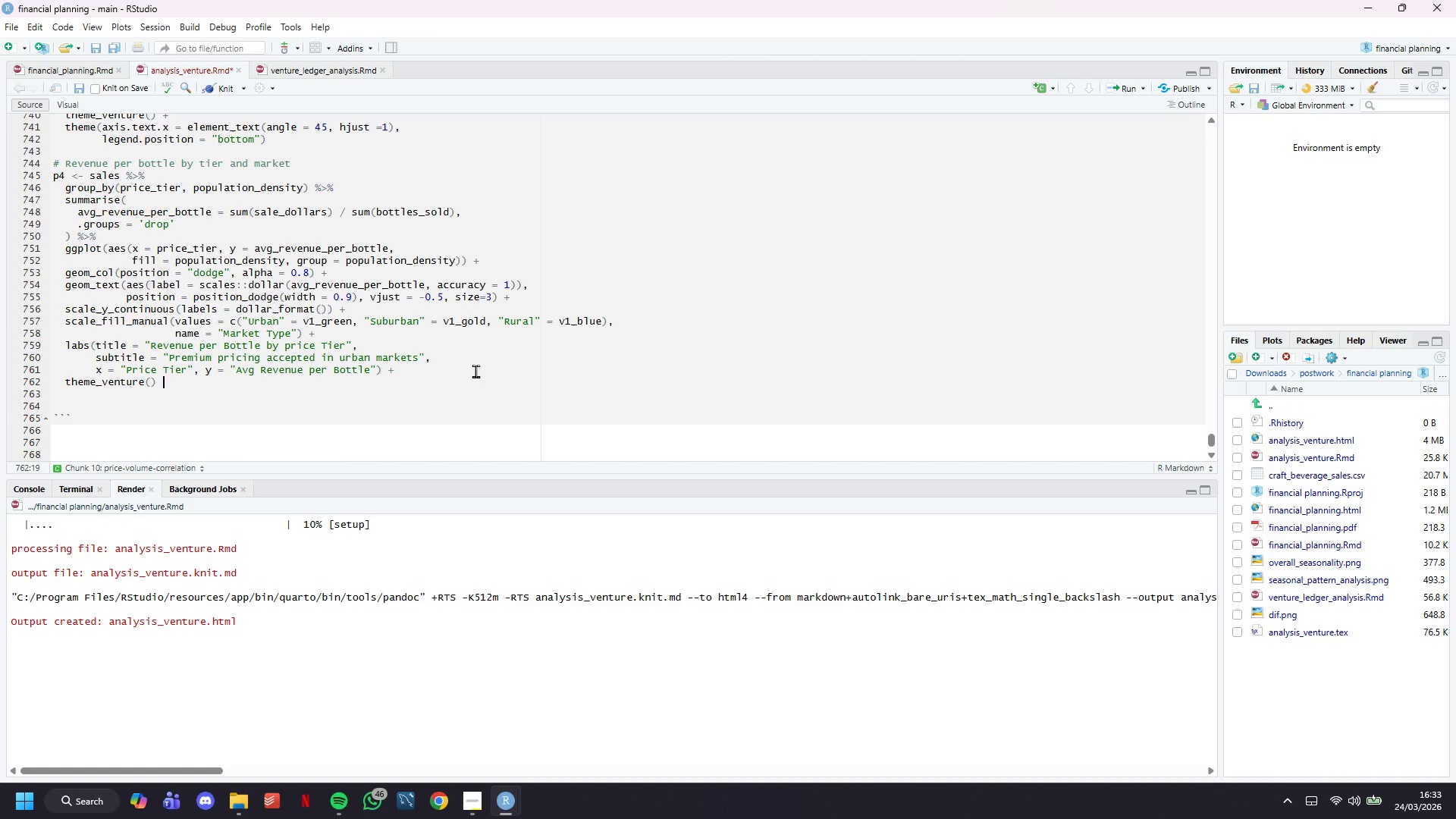 
key(Shift+ShiftLeft)
 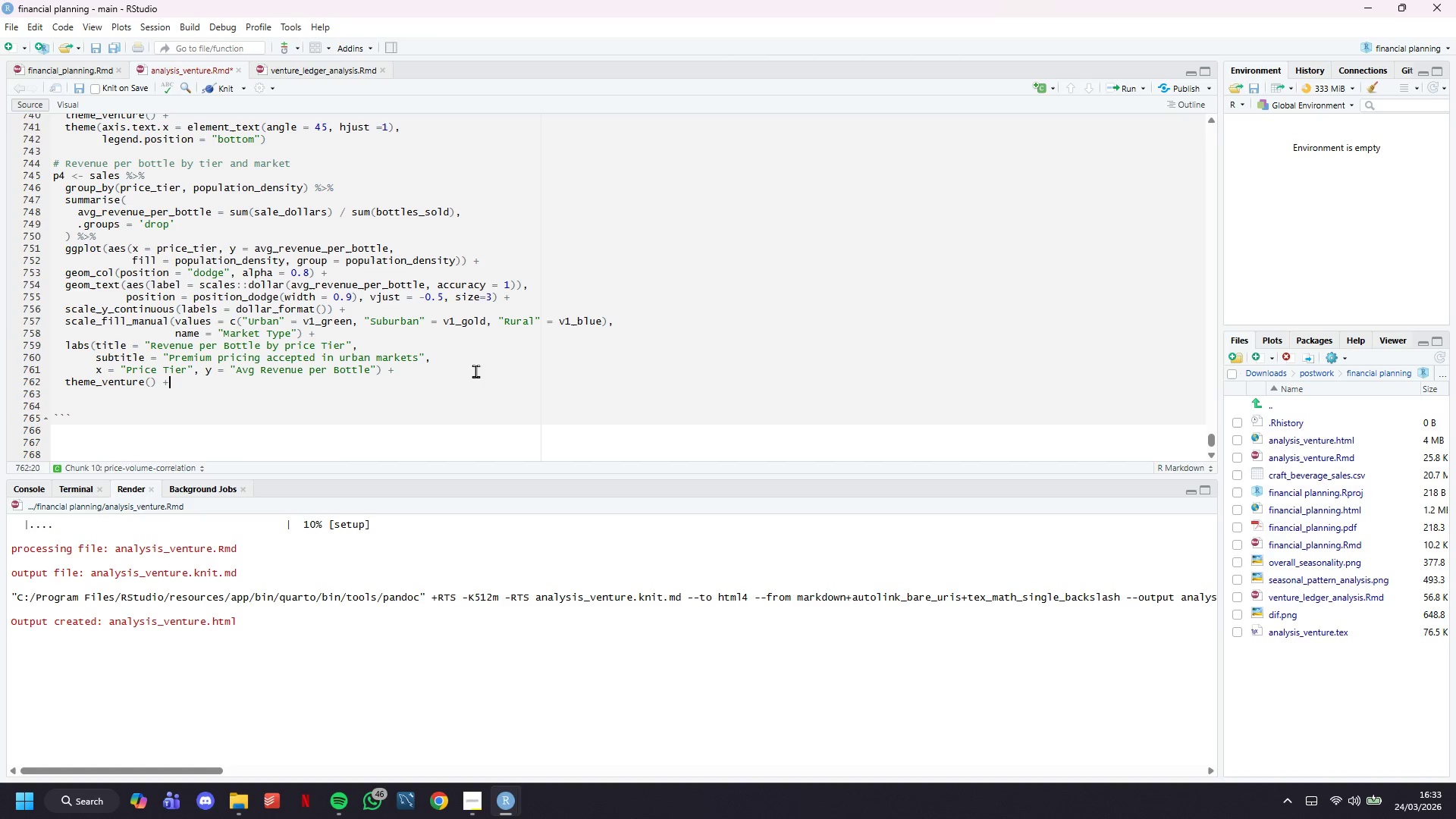 
key(Shift+Equal)
 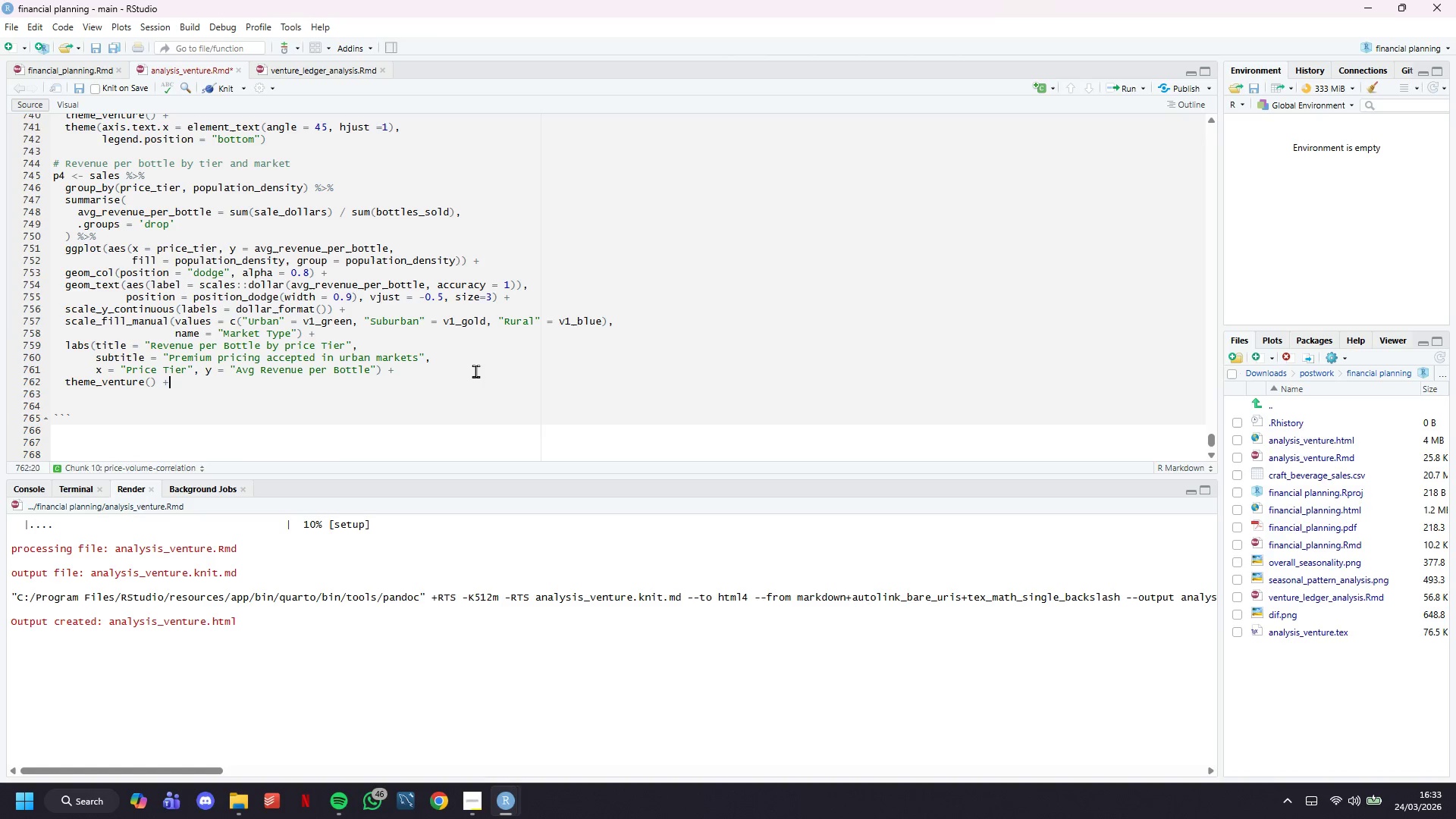 
key(Enter)
 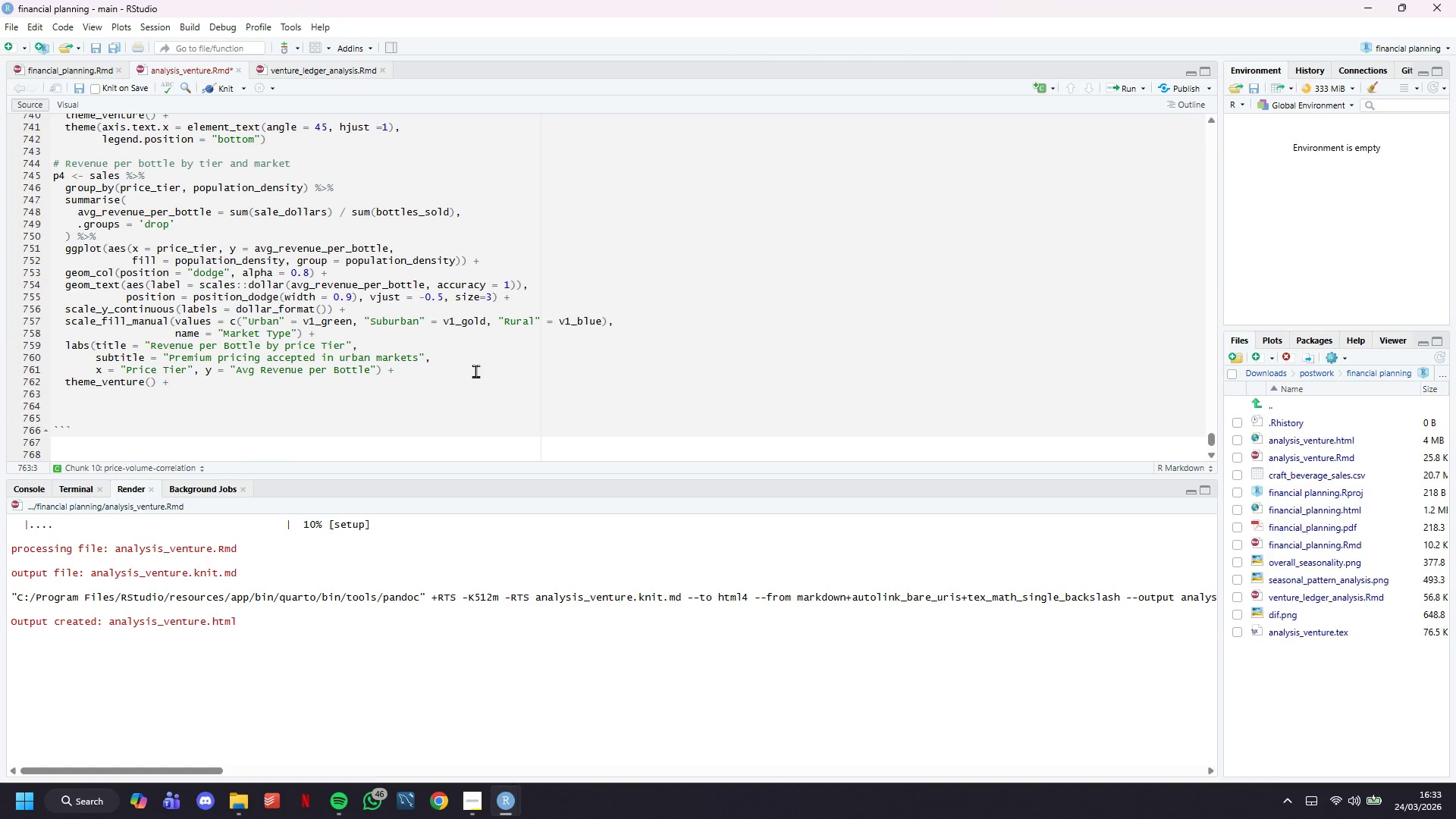 
type(theme(axis.text.x = elementPte)
key(Backspace)
key(Backspace)
key(Backspace)
type(_e)
key(Backspace)
type(text(angle = 45, hjust = 1)
 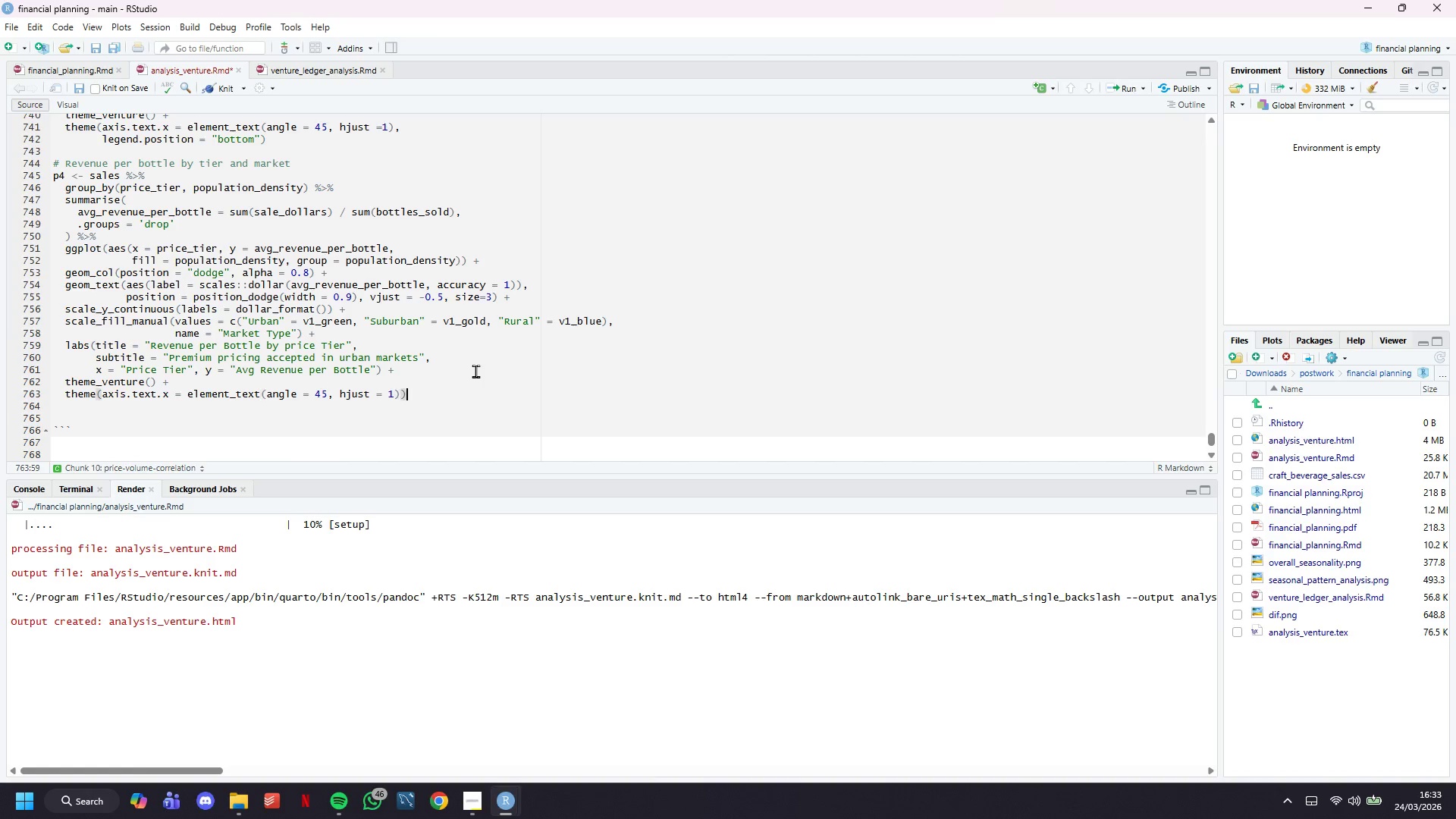 
 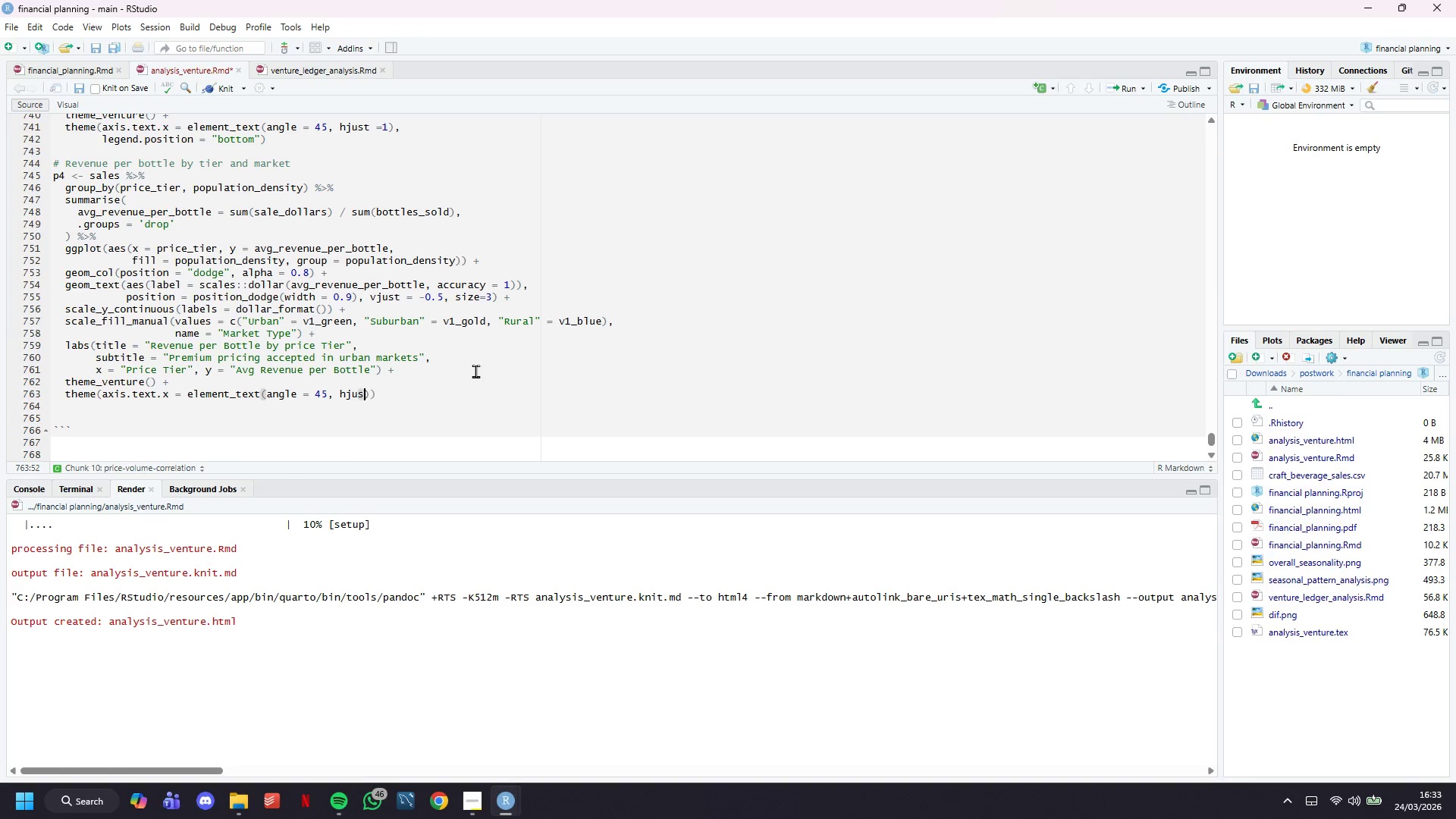 
key(ArrowRight)
 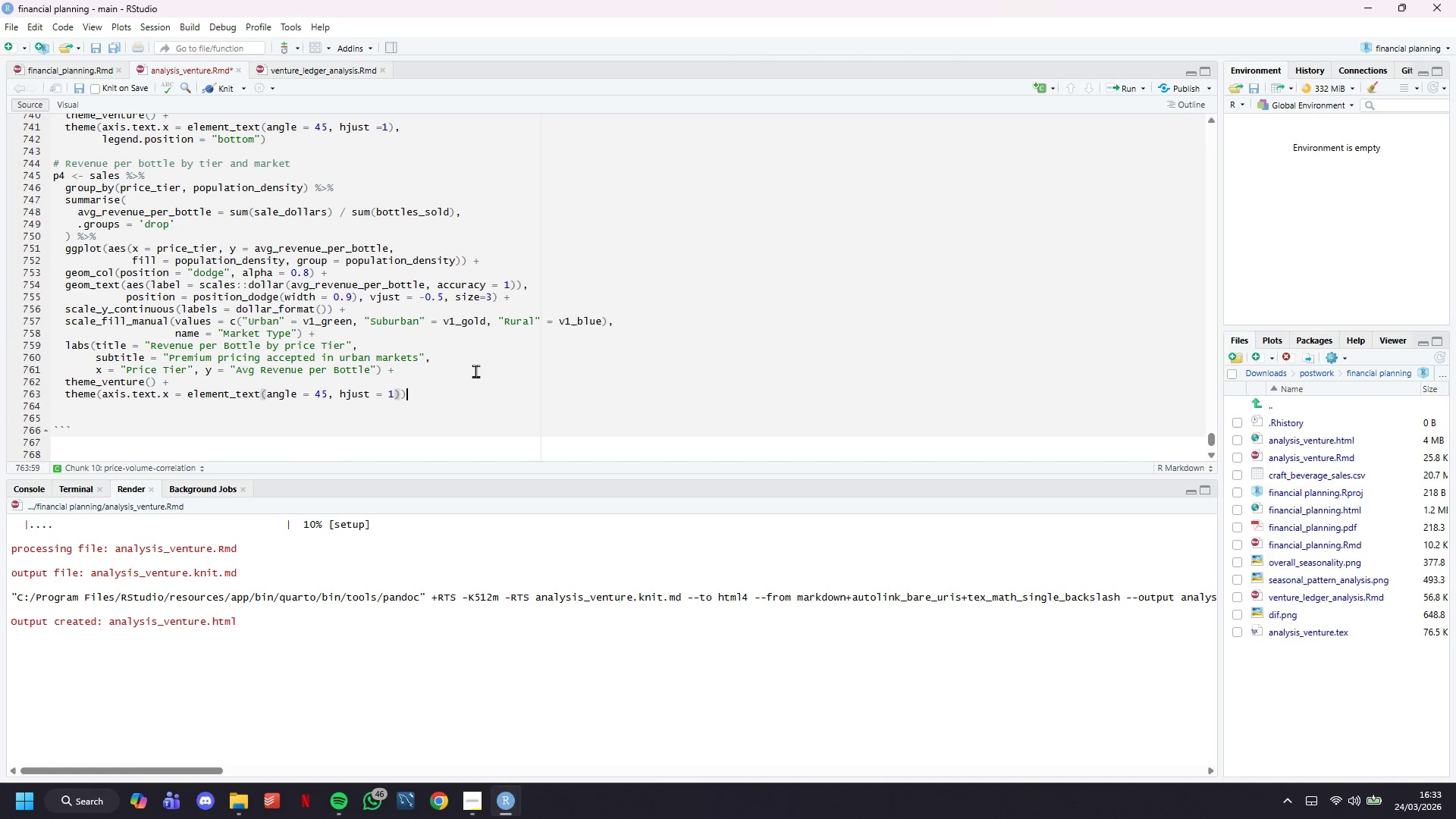 
key(ArrowRight)
 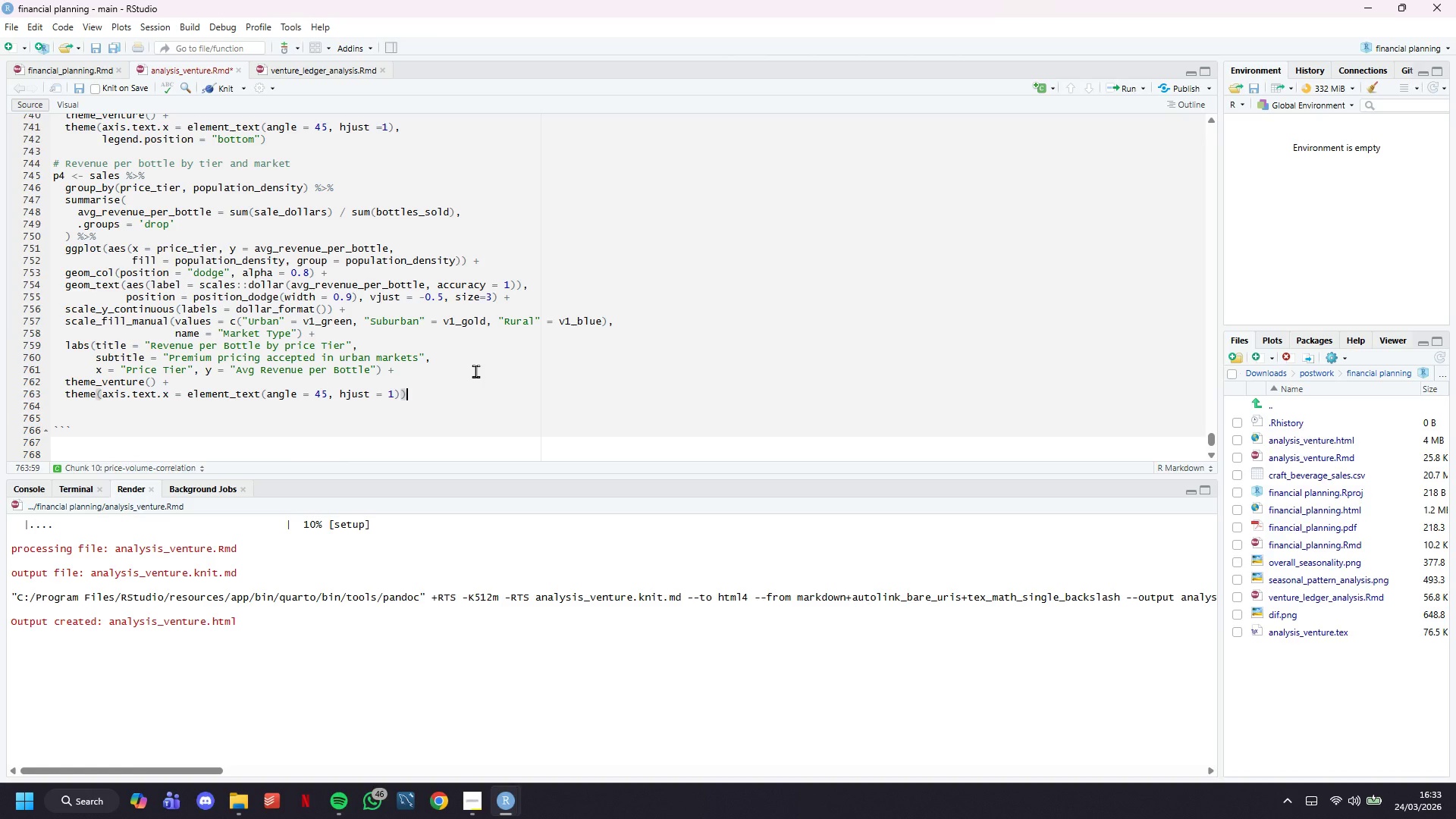 
key(Enter)
 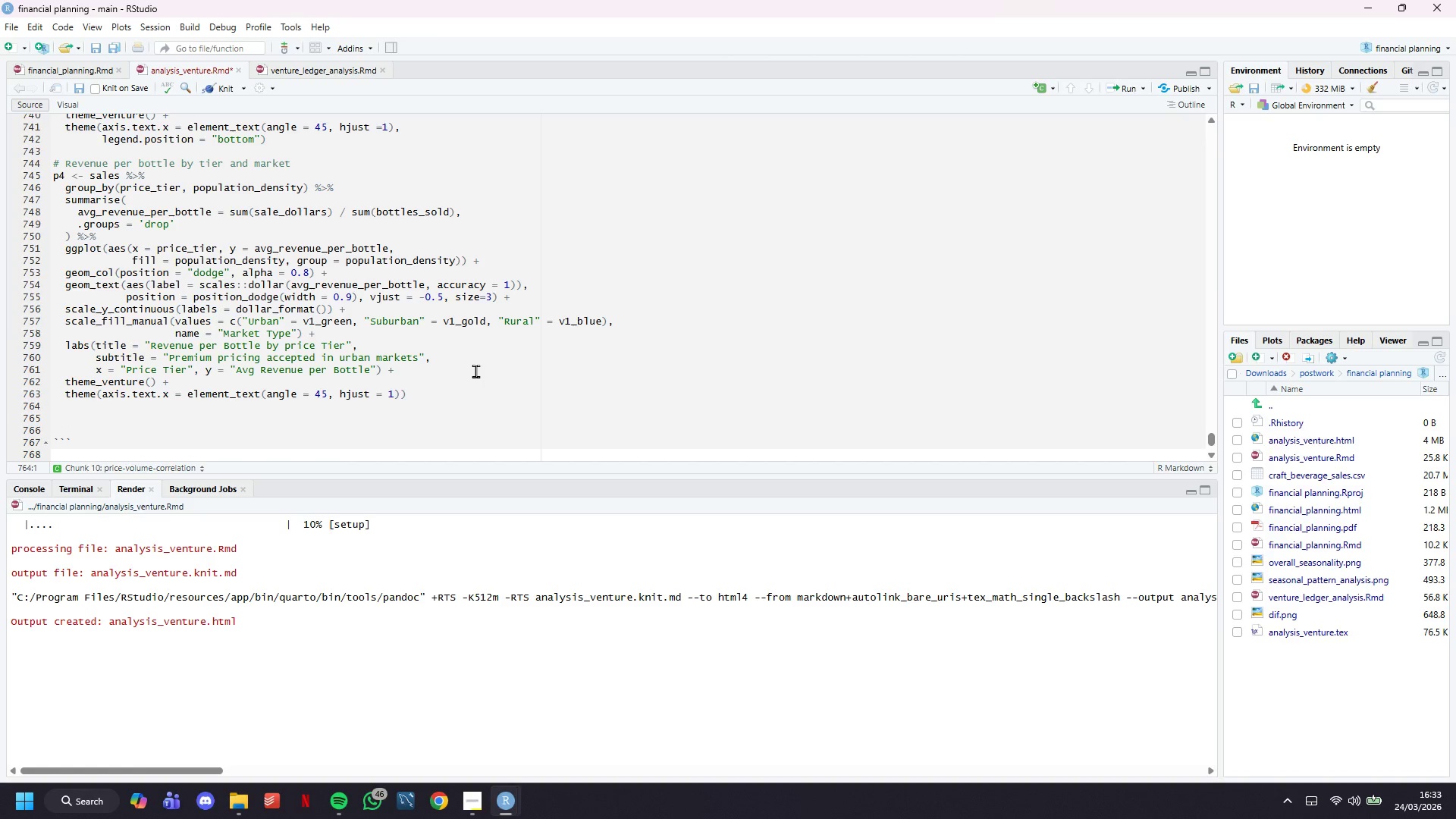 
key(Enter)
 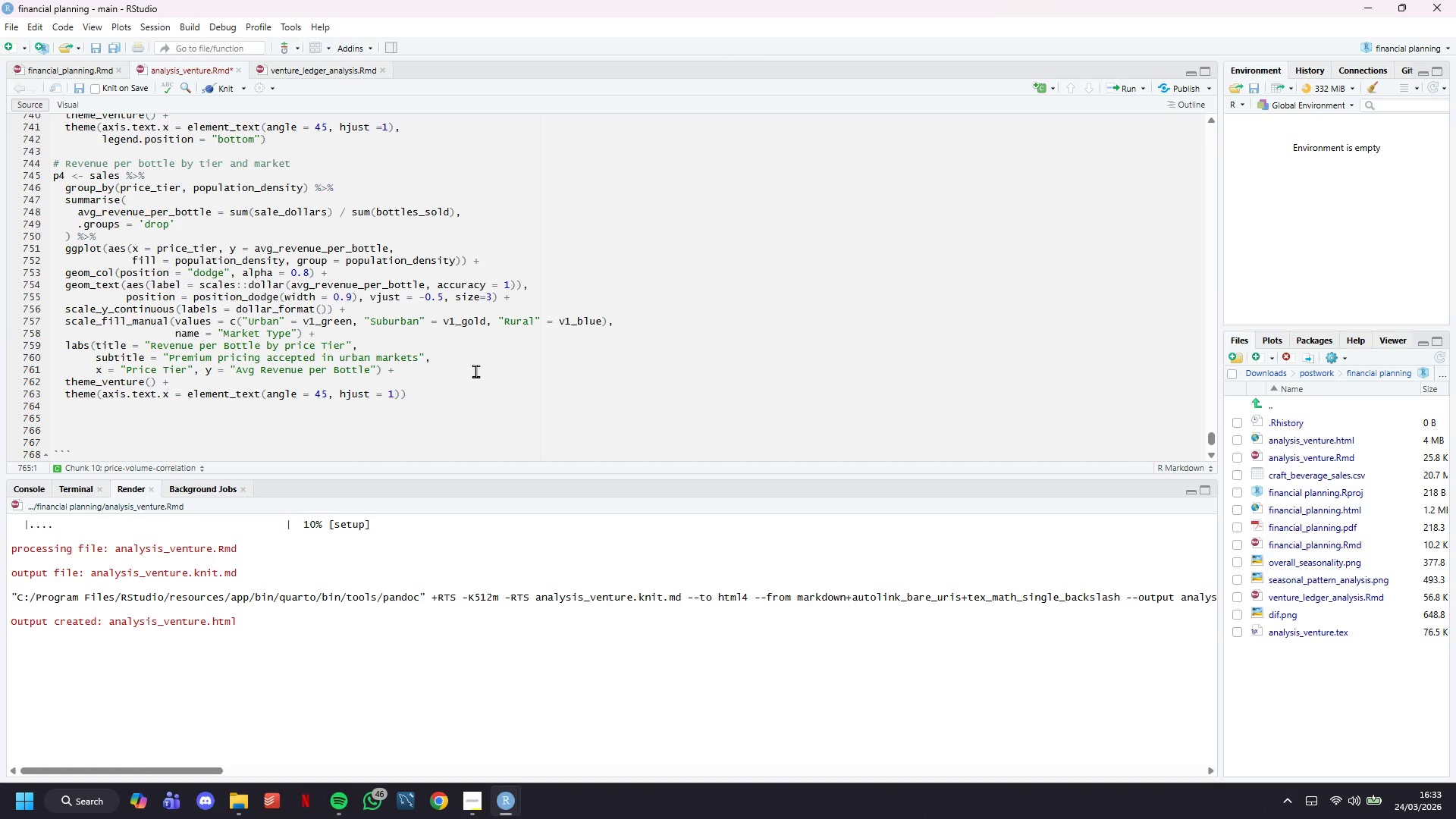 
type(grid.arrange(p1, p2, p3, p4, ncol = 2, nrow = 2)
 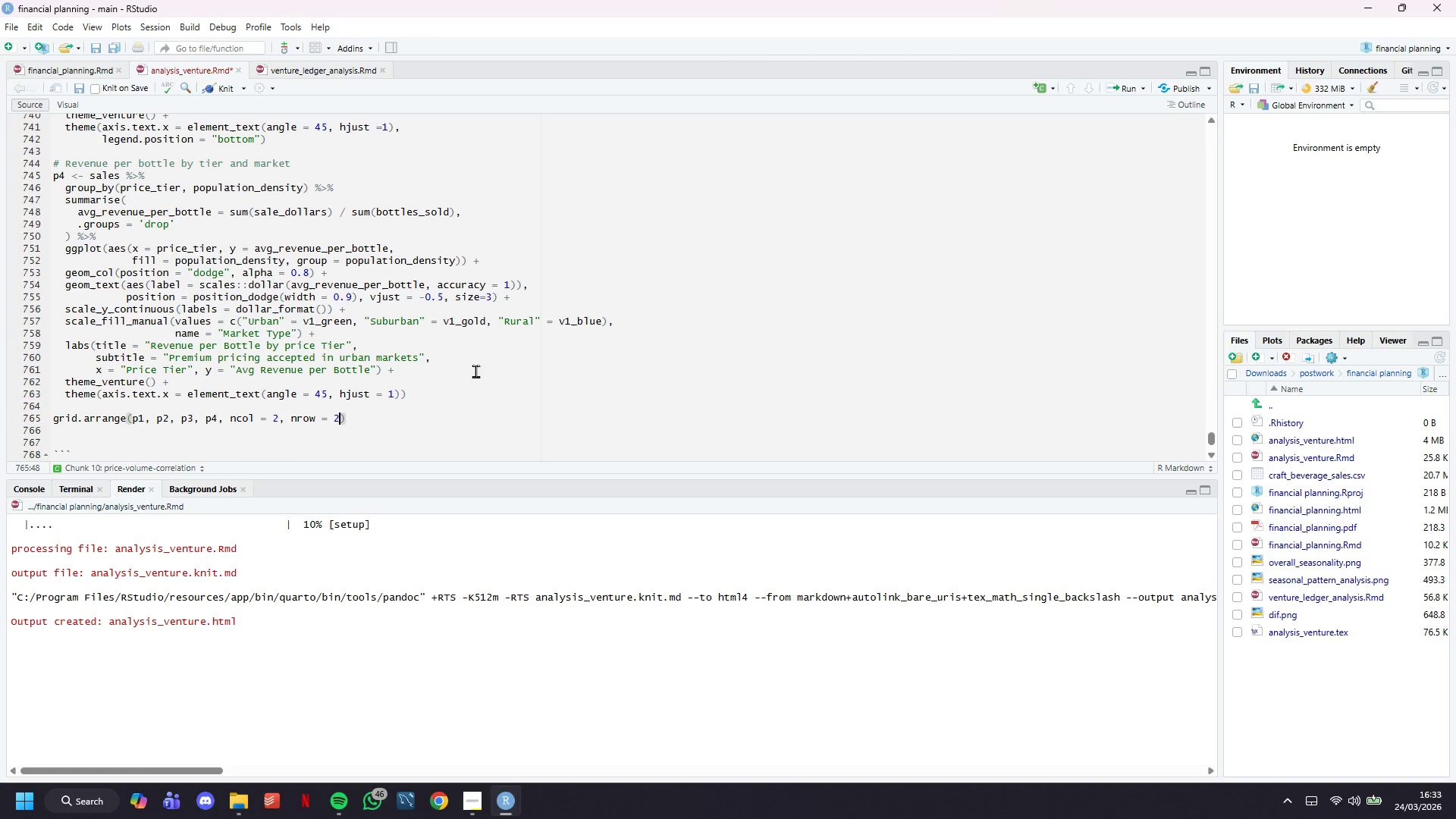 
key(Control+S)
 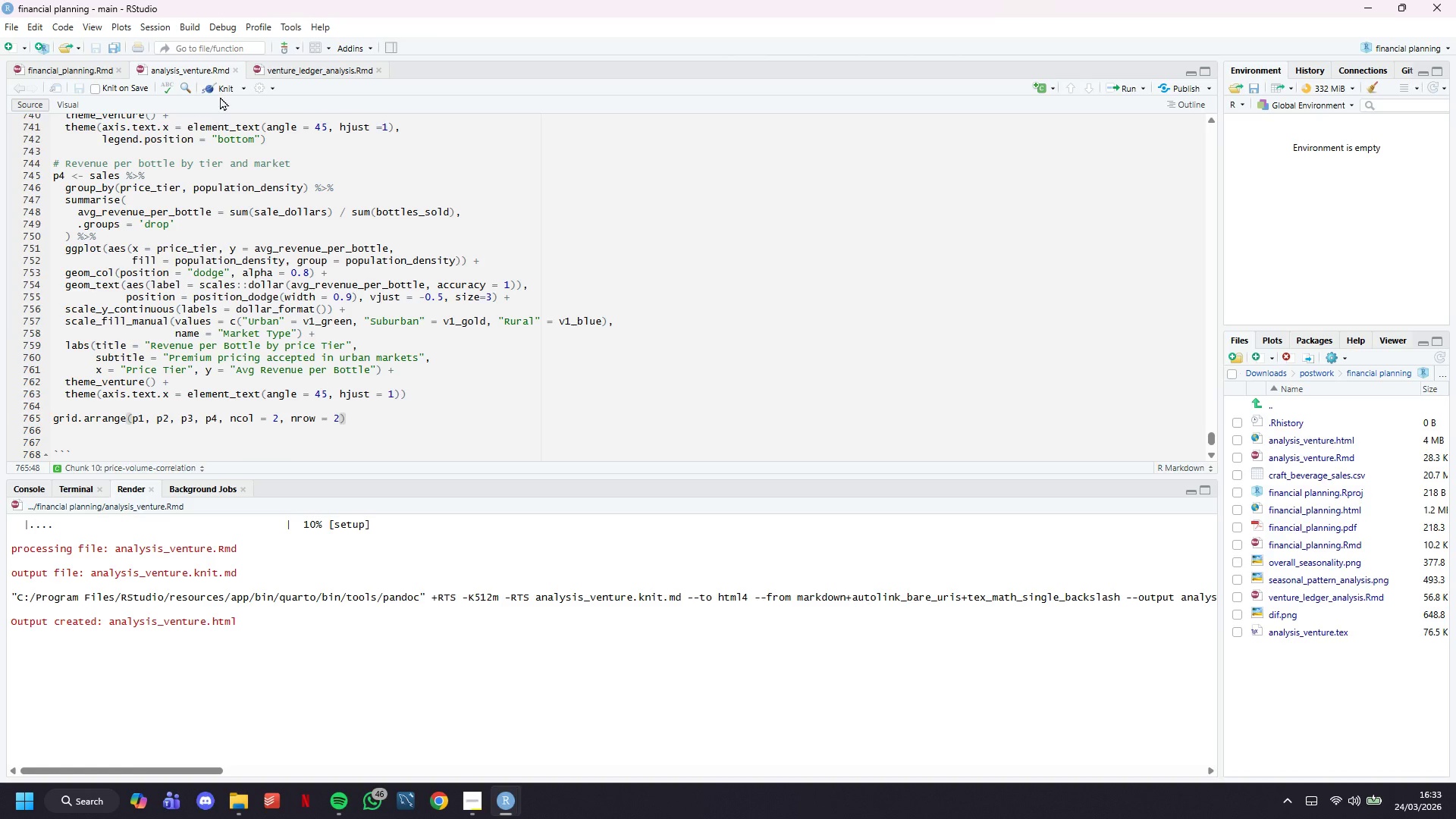 
left_click([220, 91])
 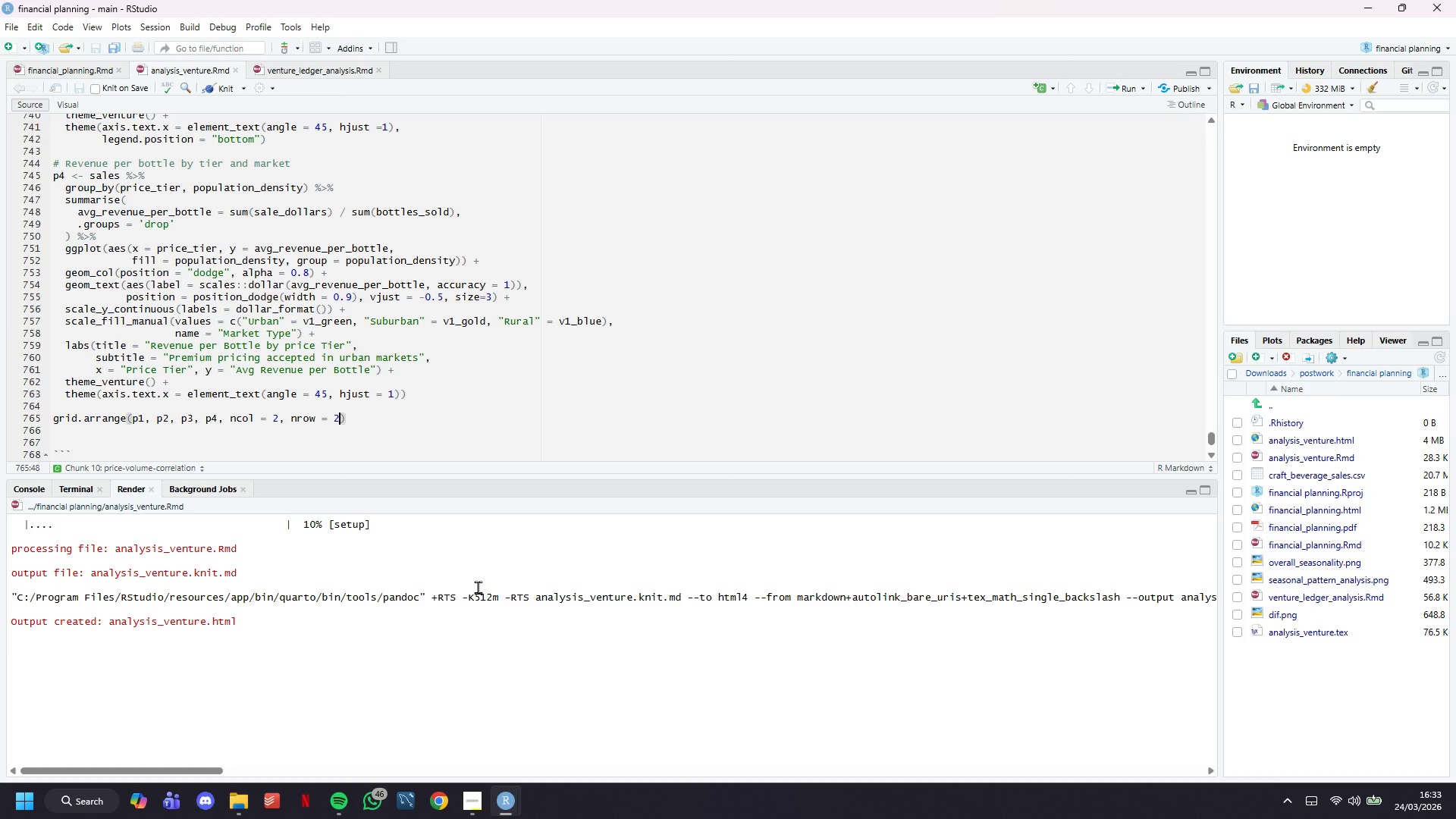 
left_click([479, 761])